 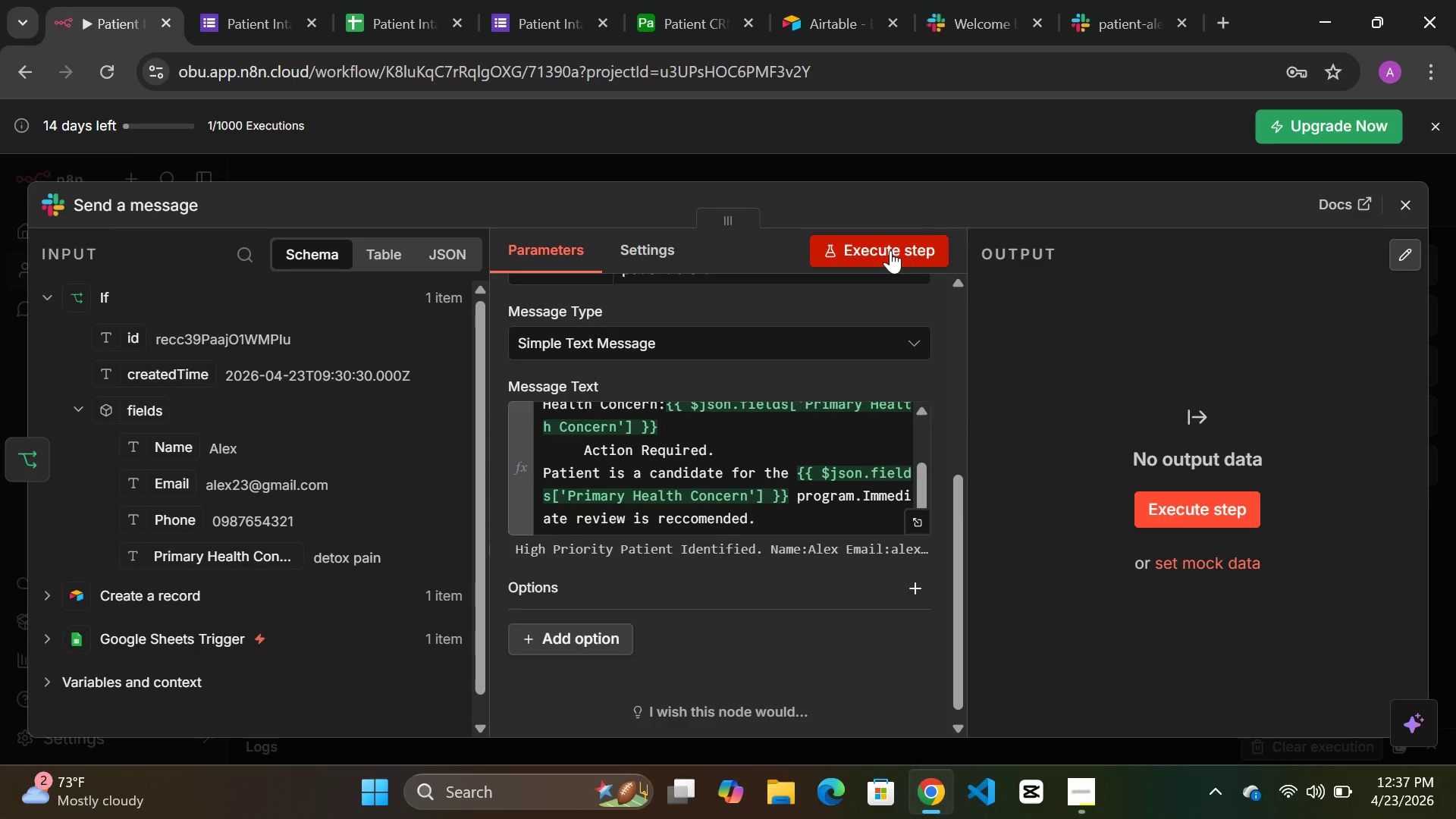 
triple_click([890, 250])
 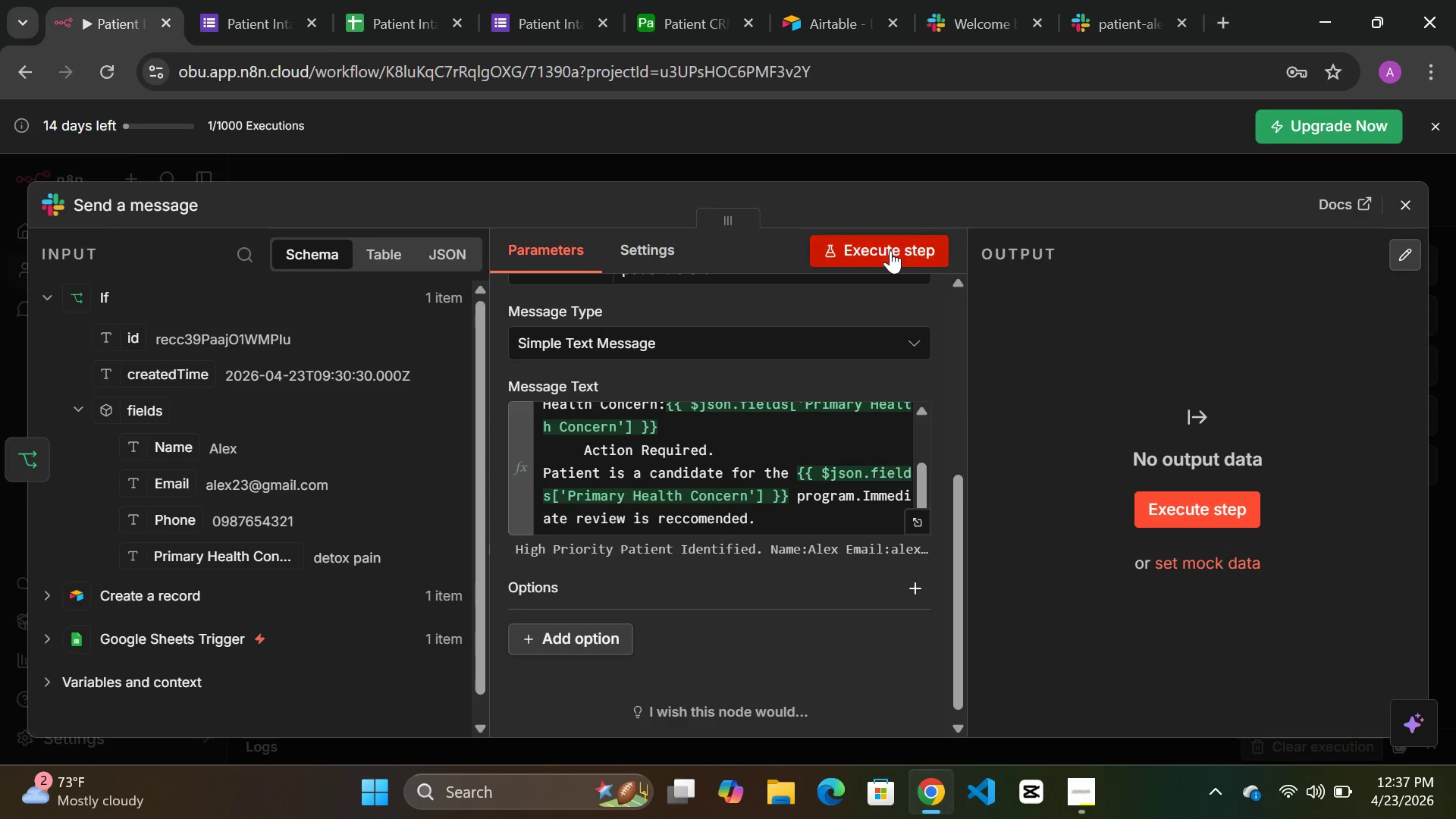 
triple_click([890, 250])
 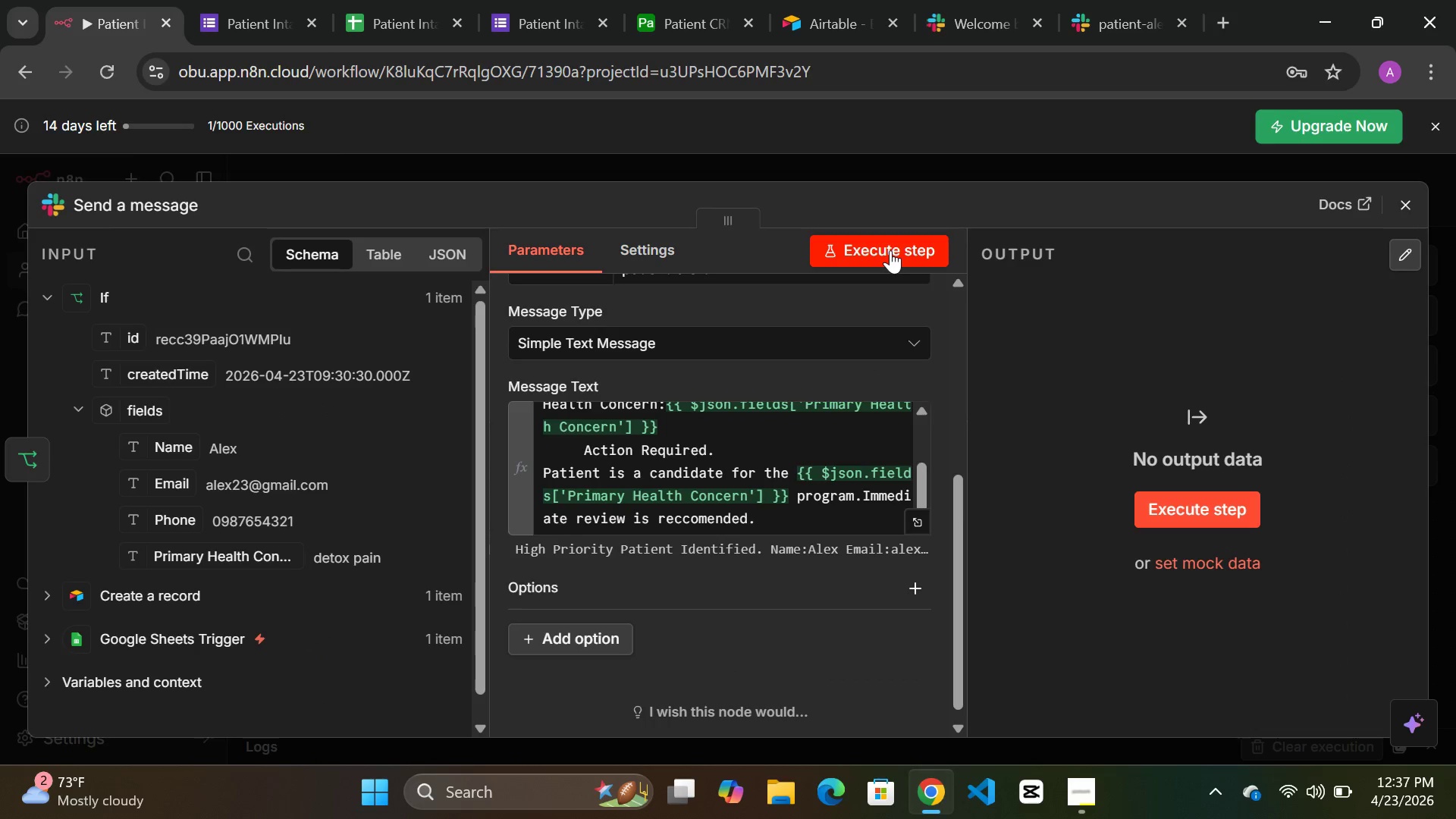 
triple_click([890, 250])
 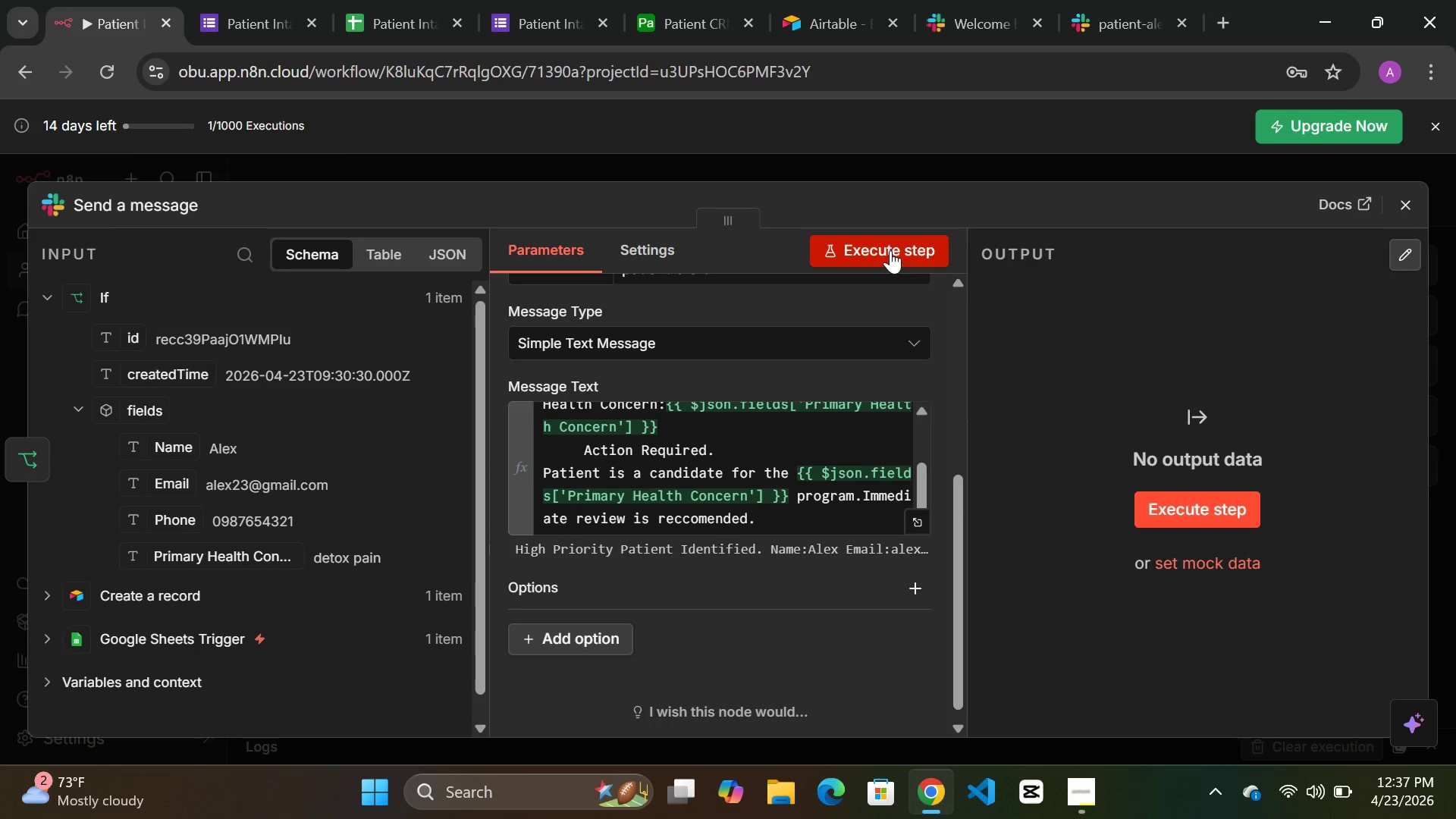 
triple_click([890, 250])
 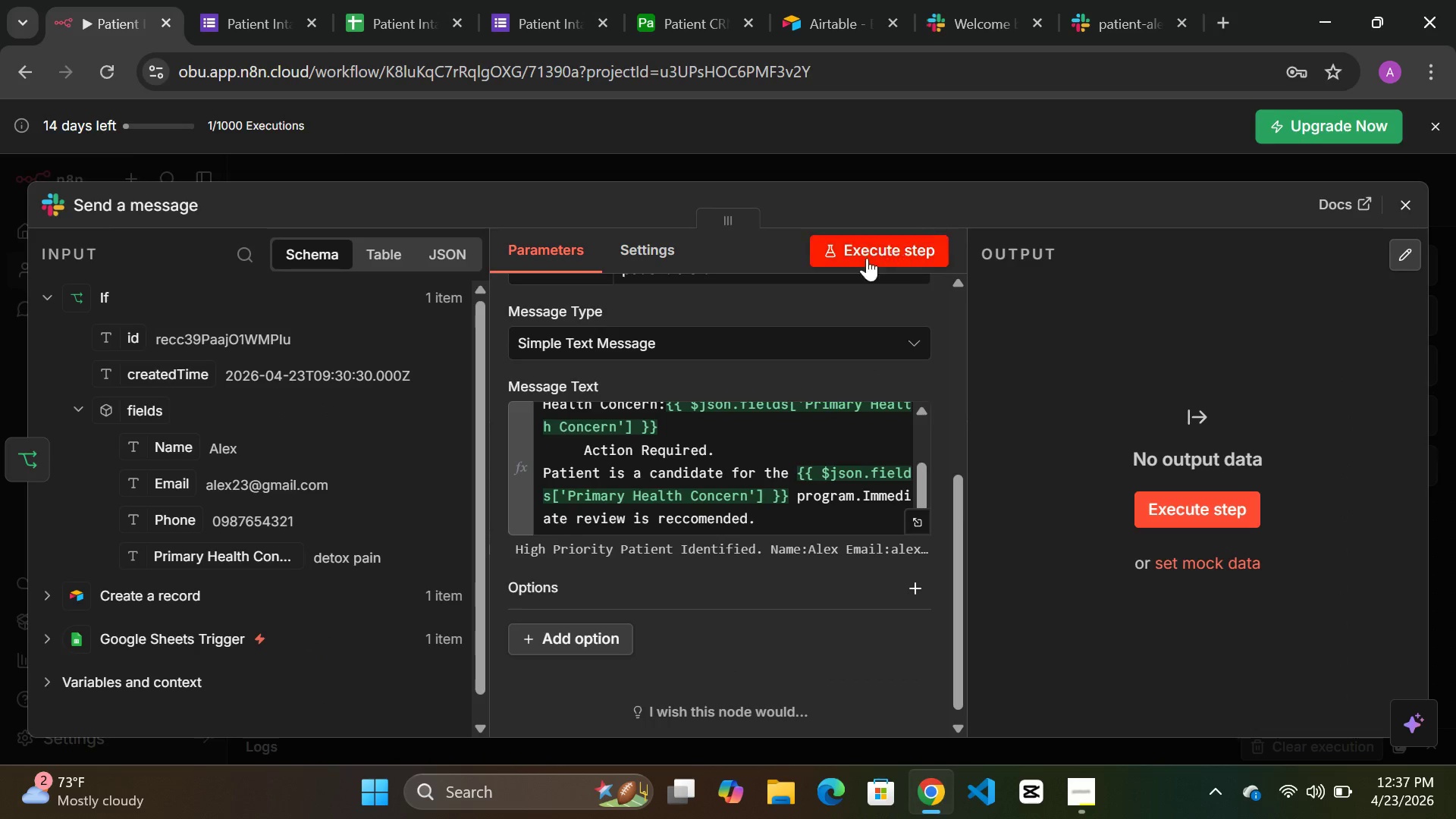 
triple_click([890, 250])
 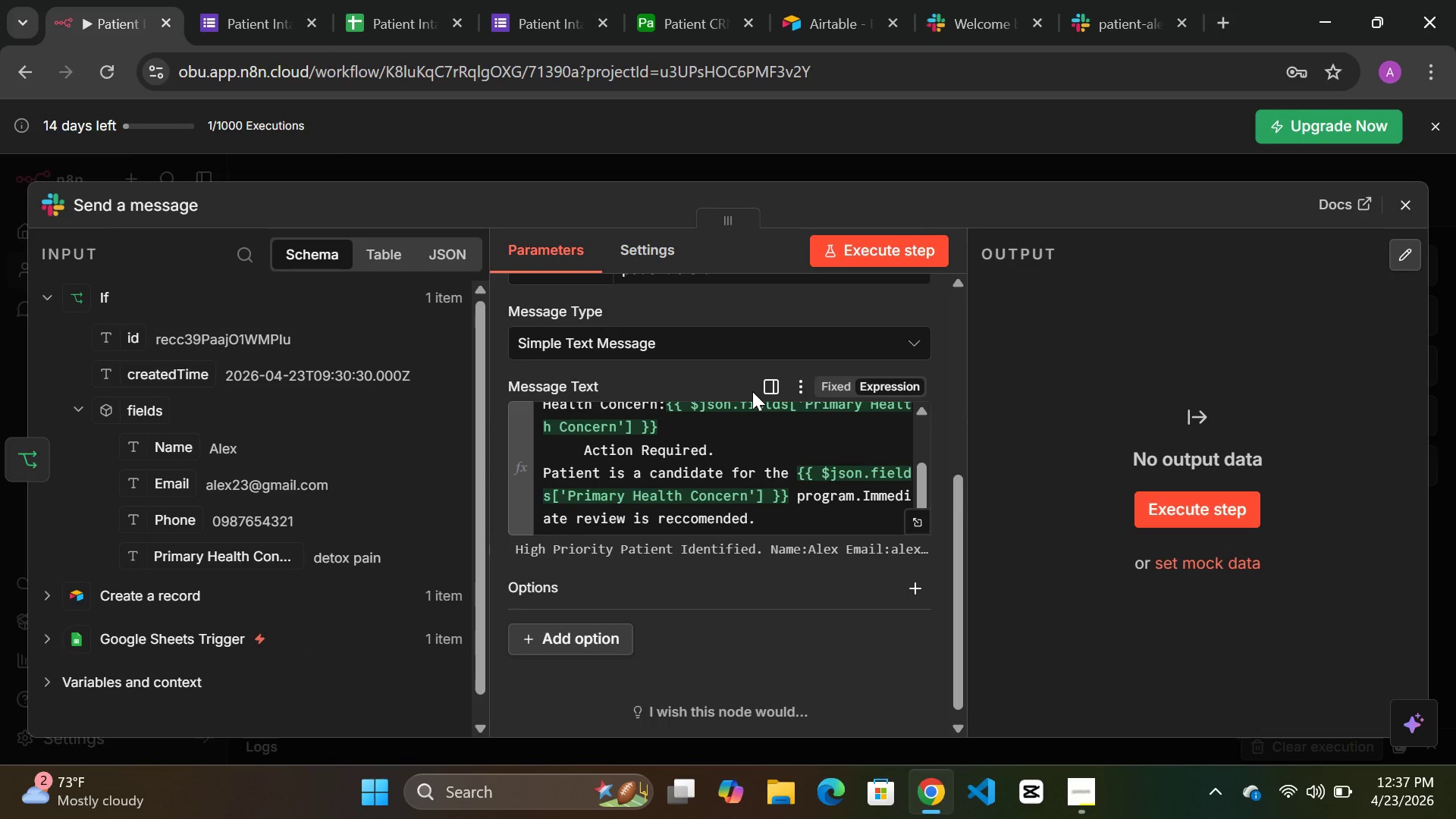 
scroll: coordinate [694, 378], scroll_direction: up, amount: 8.0
 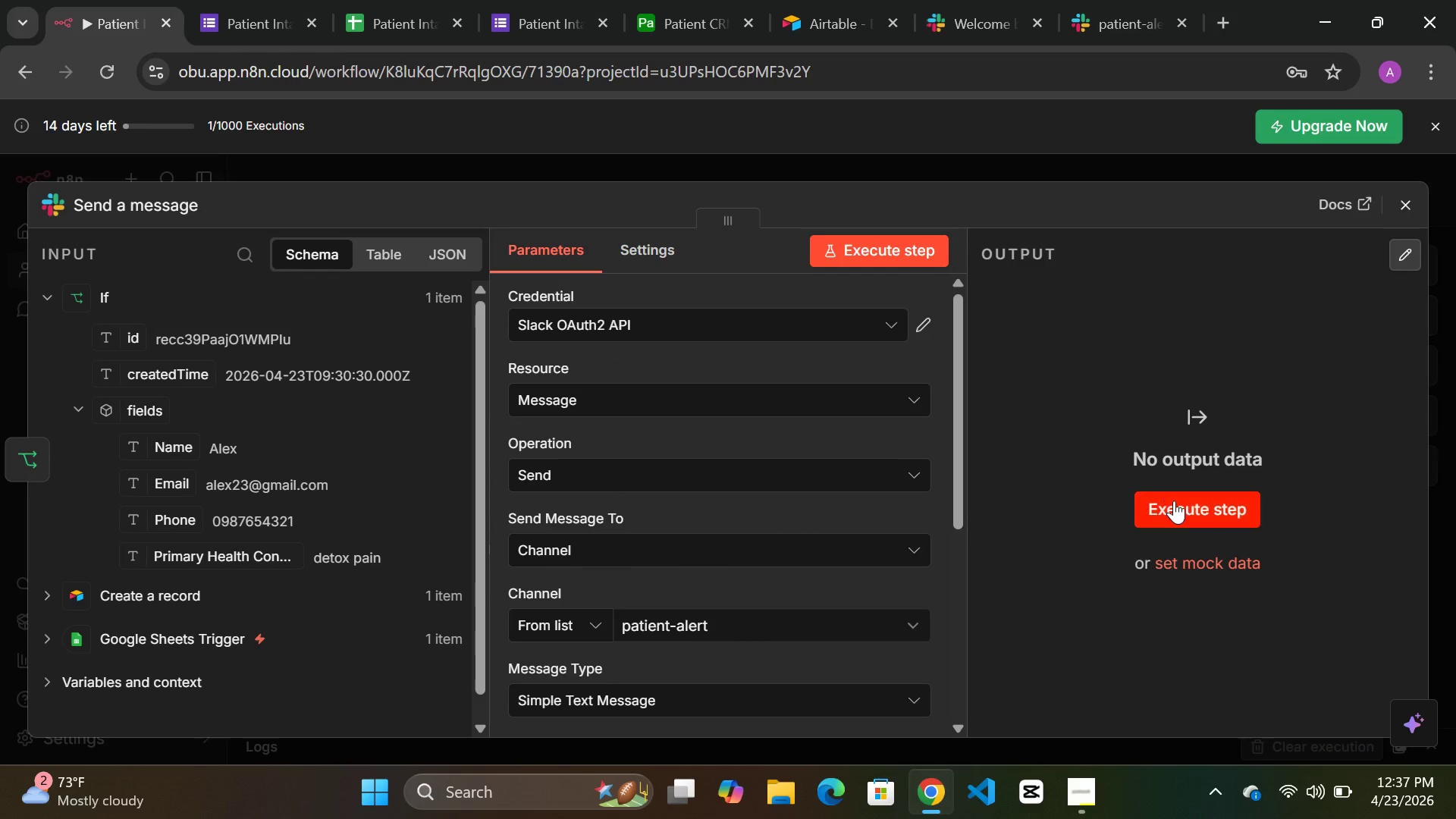 
left_click([1174, 507])
 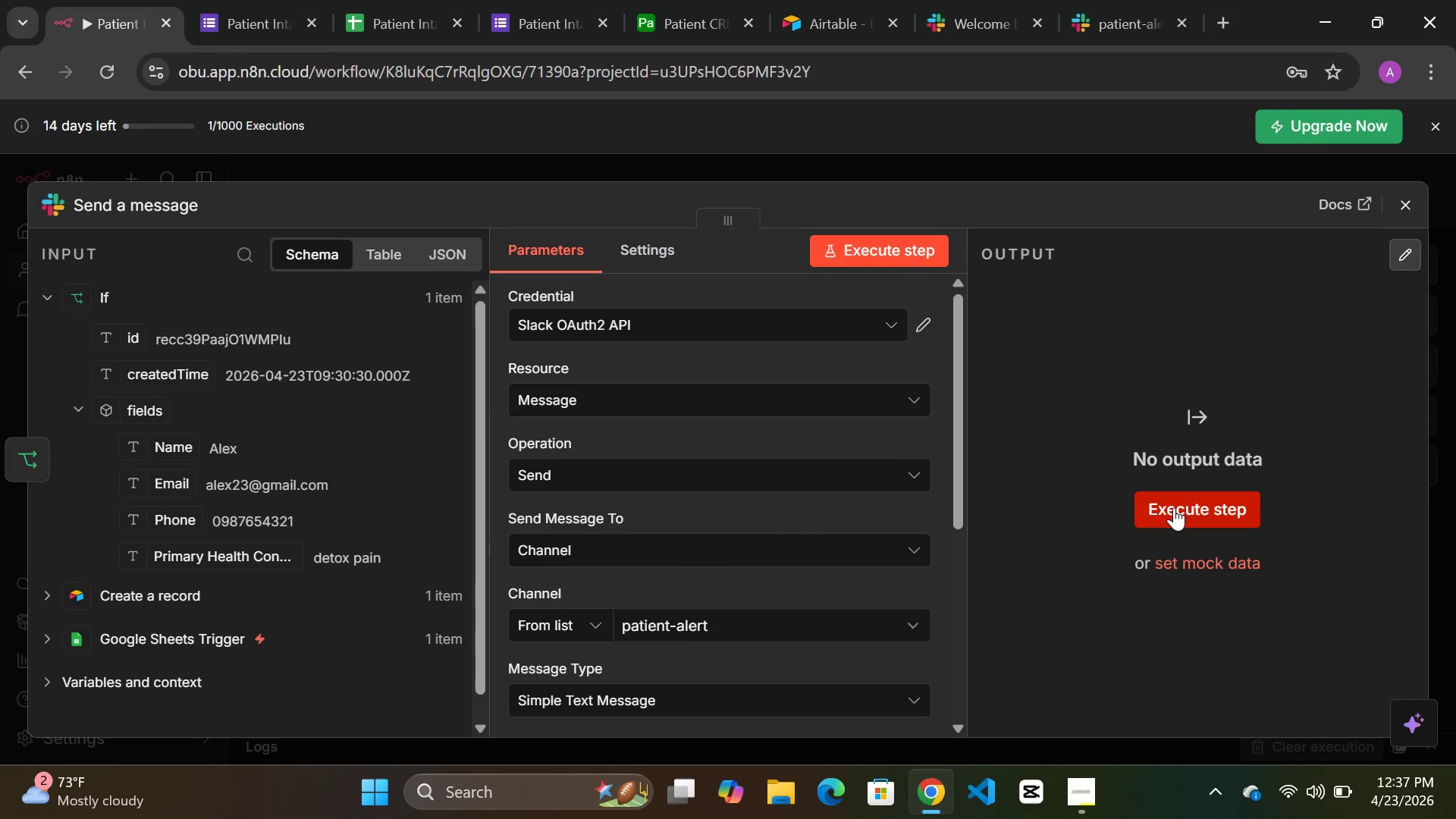 
double_click([1174, 507])
 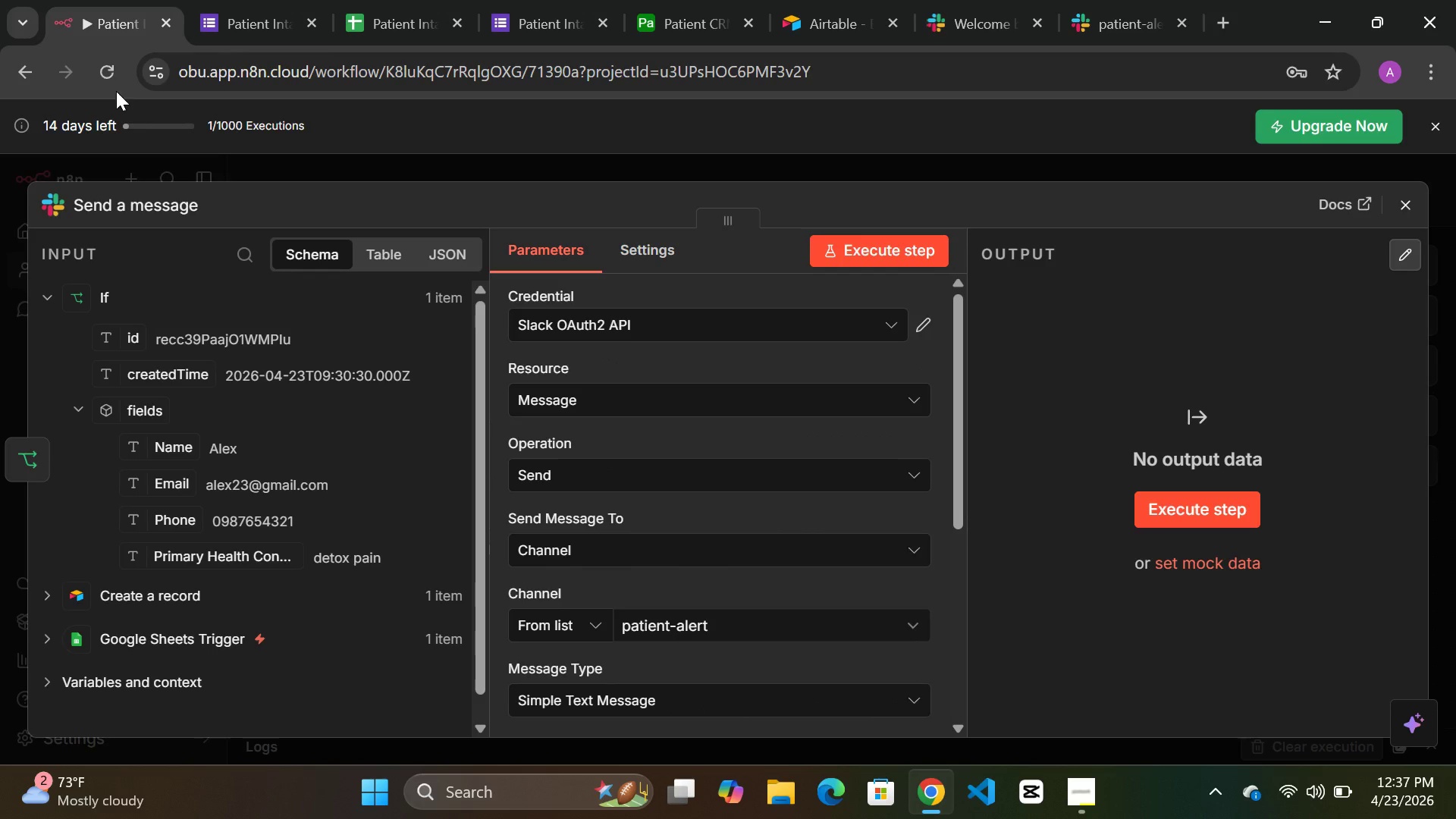 
left_click([108, 78])
 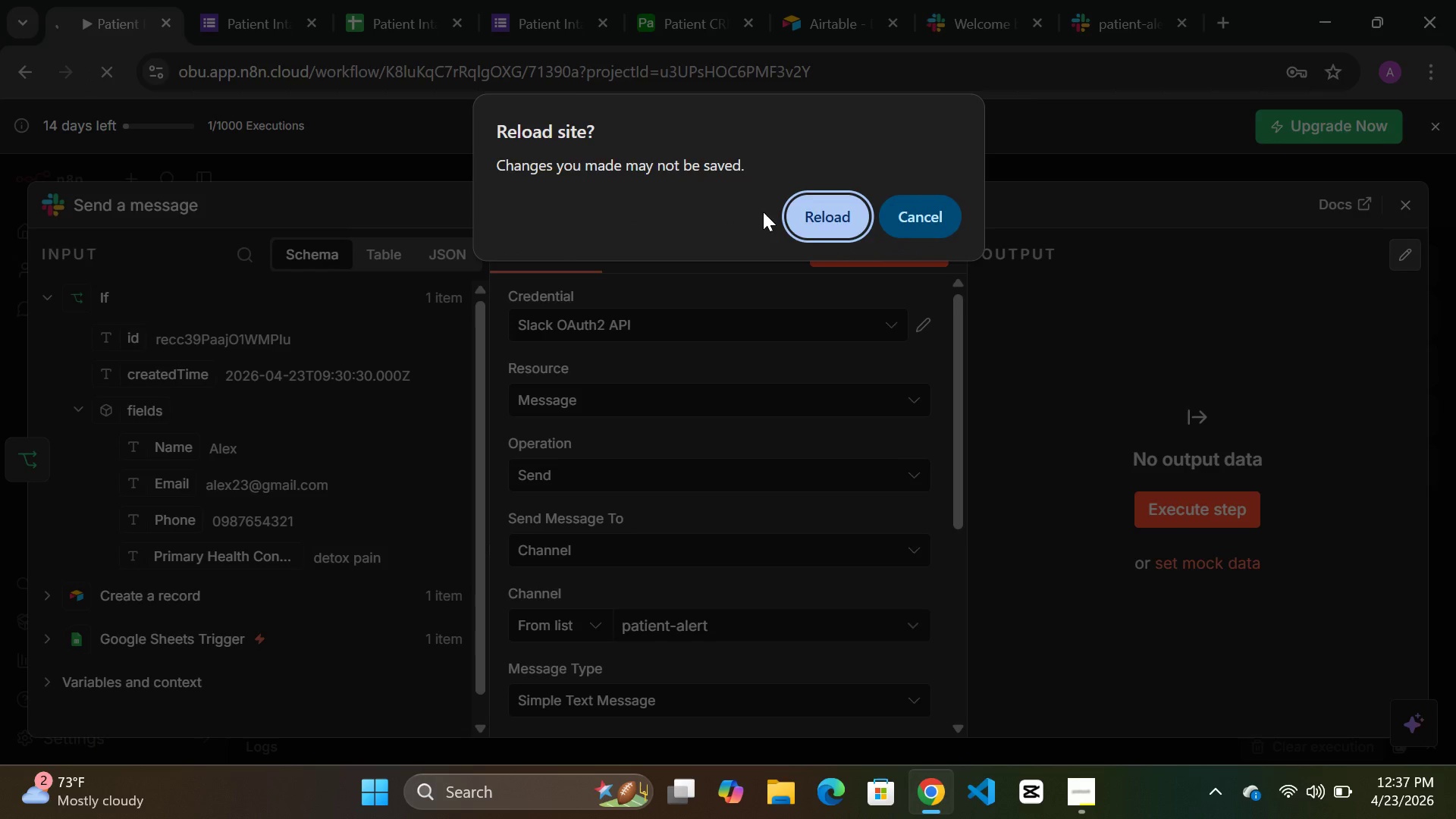 
left_click([821, 206])
 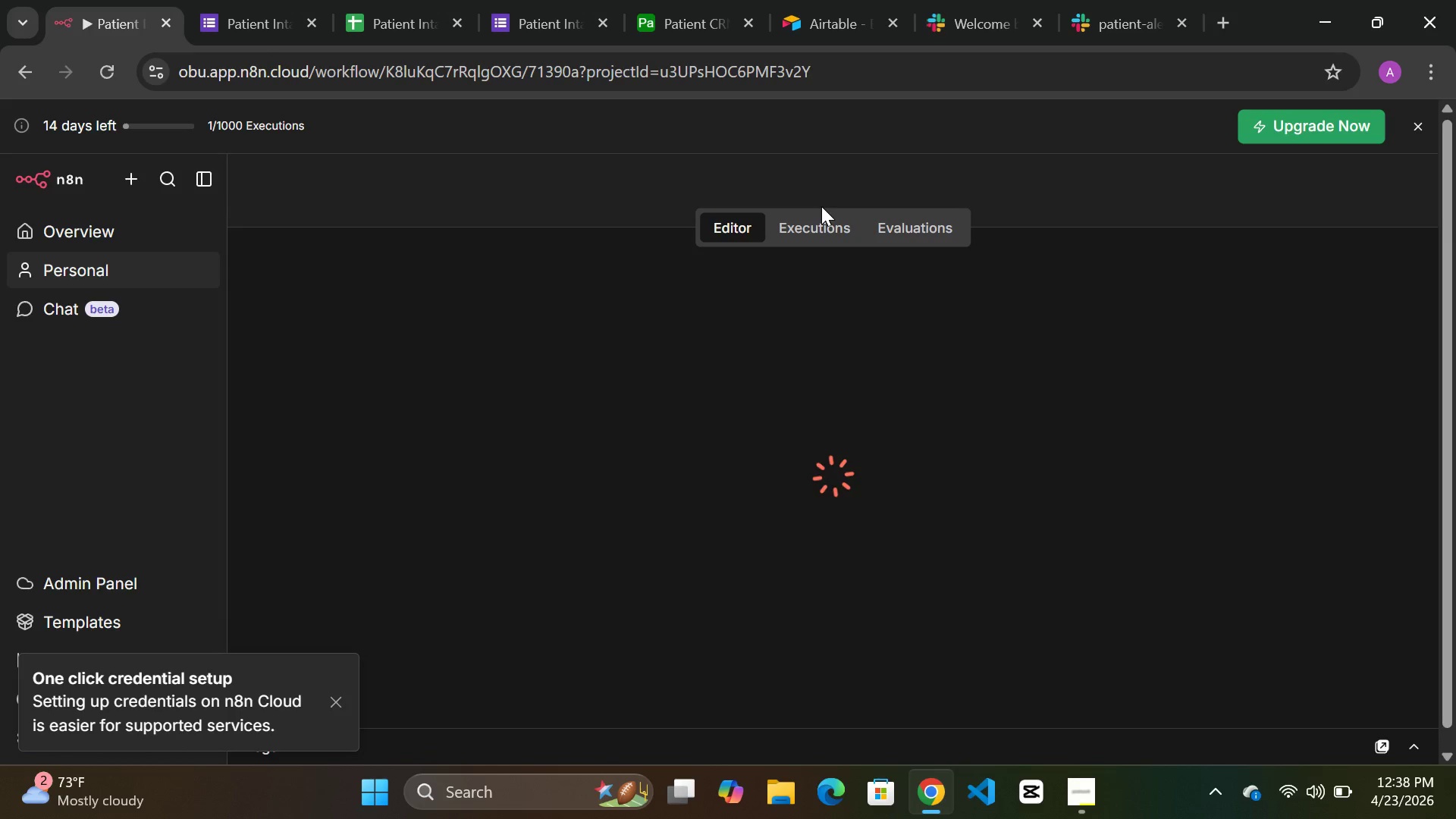 
wait(36.36)
 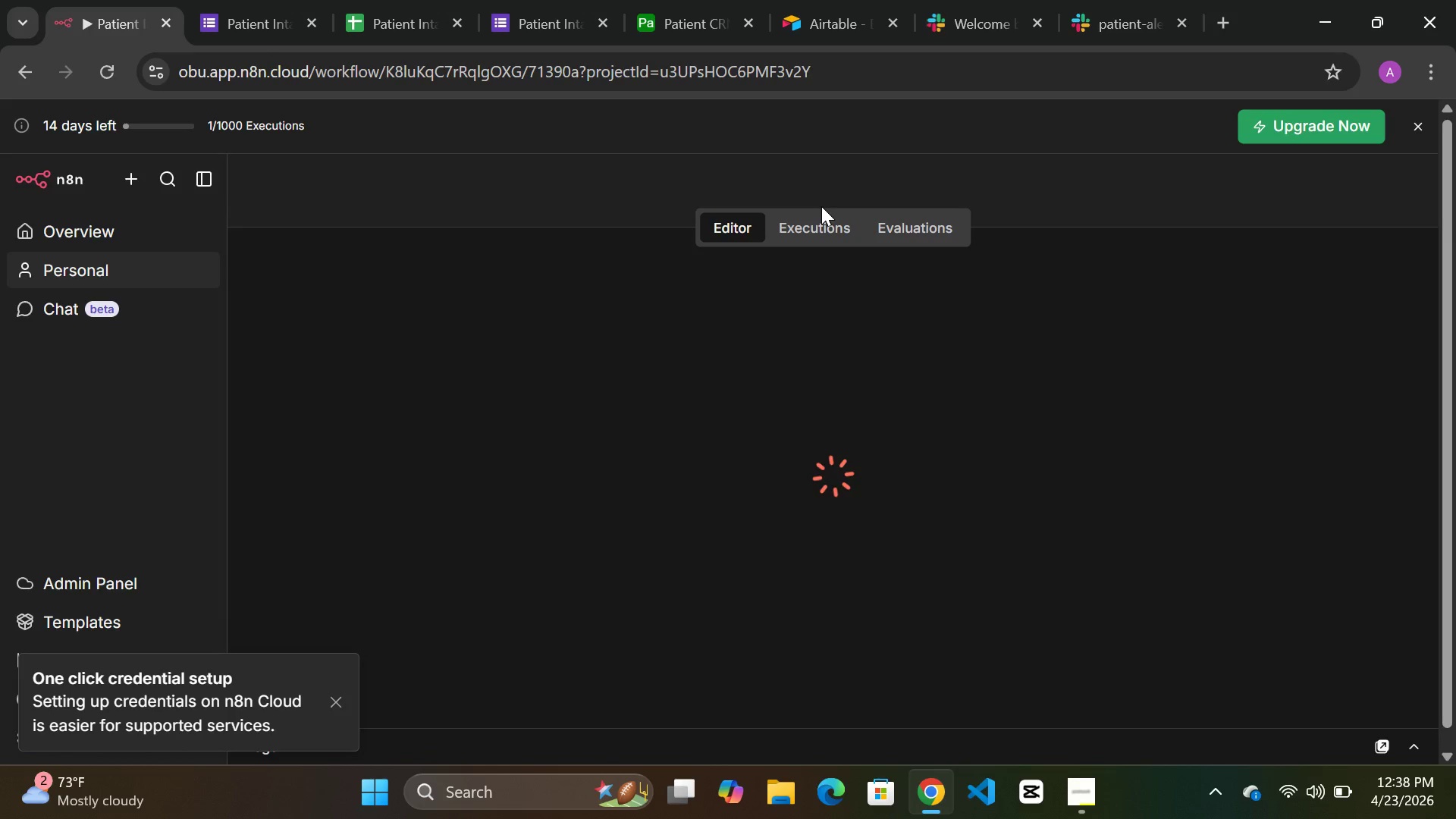 
scroll: coordinate [762, 526], scroll_direction: down, amount: 5.0
 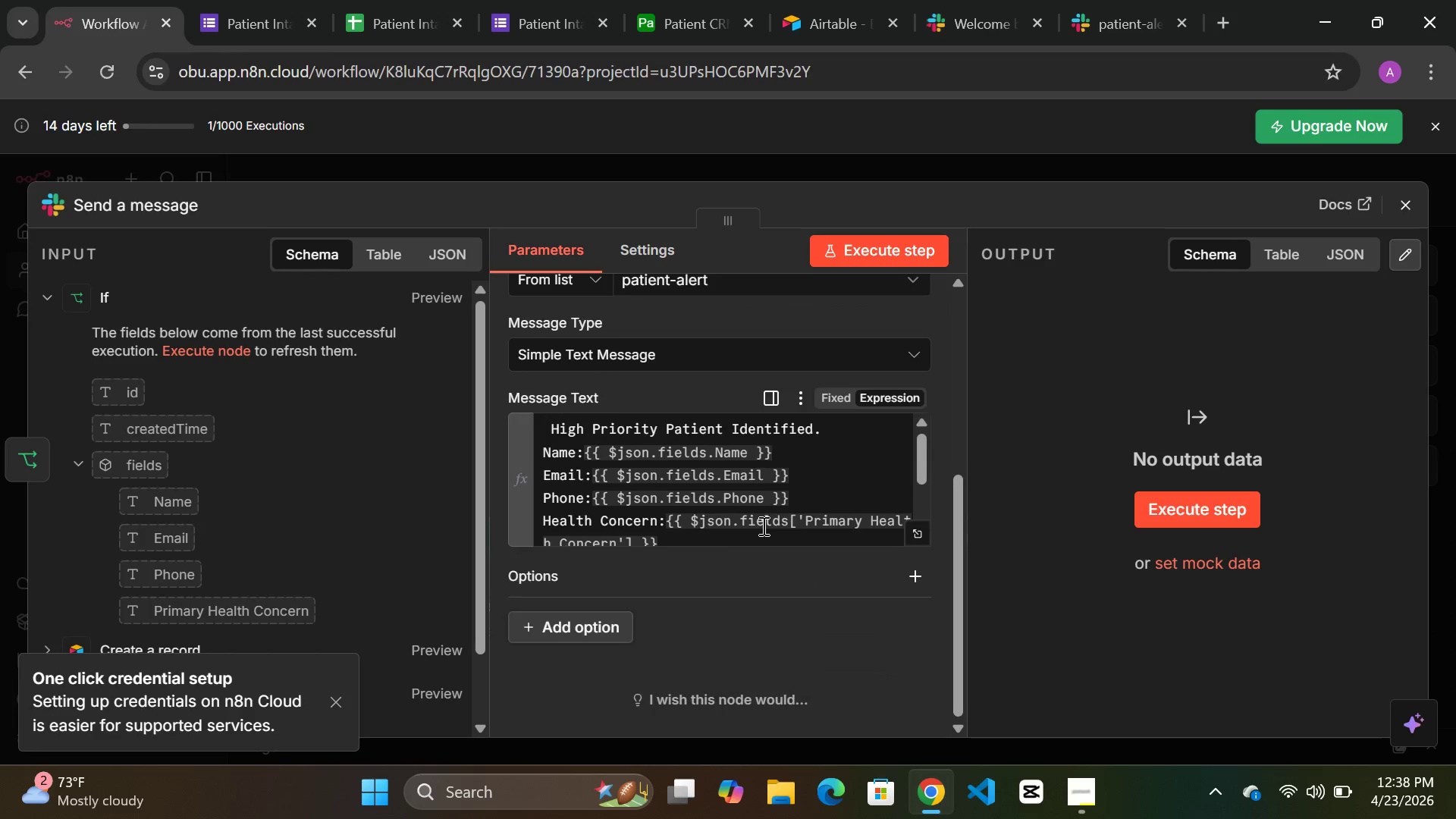 
scroll: coordinate [764, 521], scroll_direction: up, amount: 4.0
 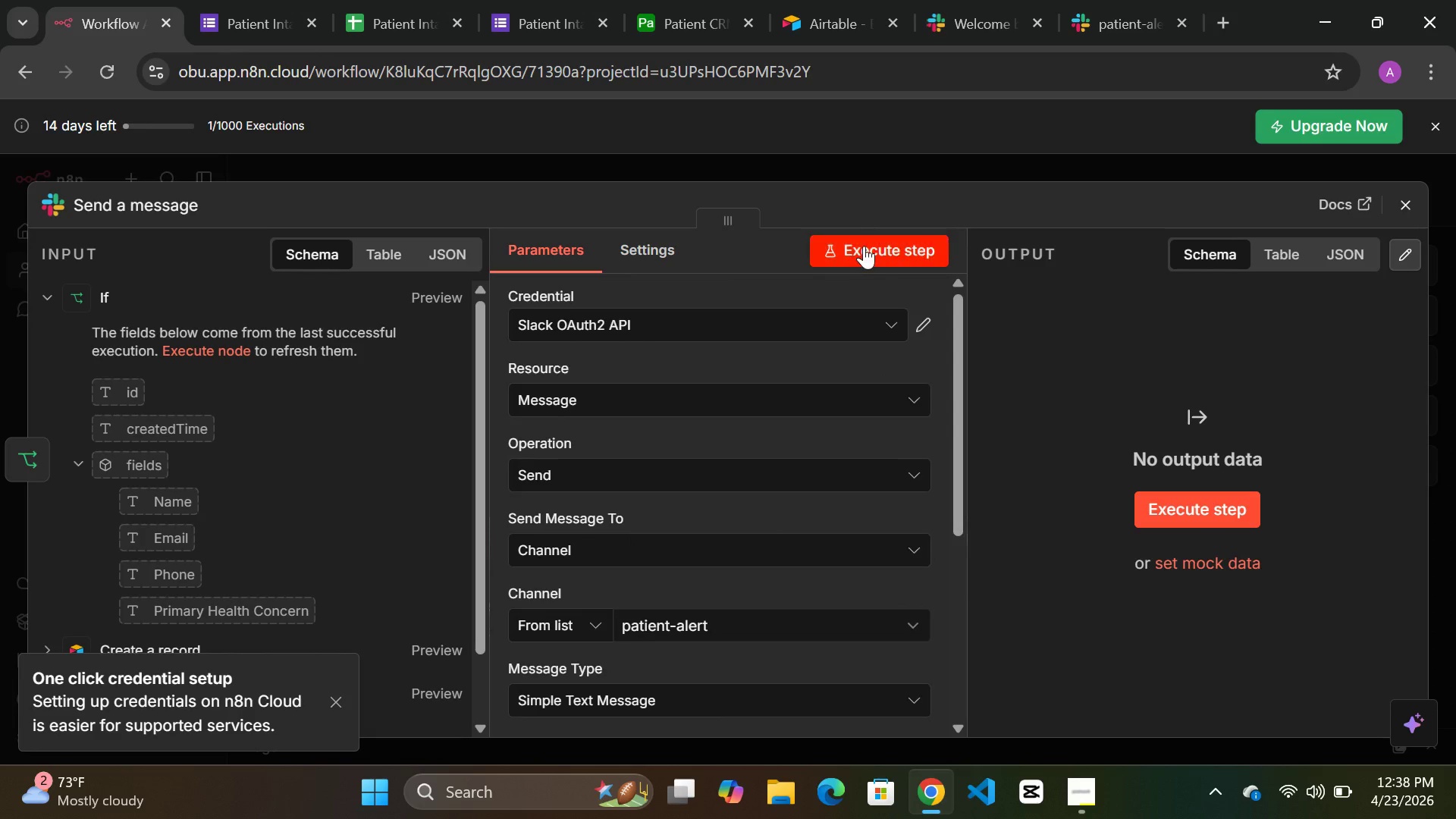 
left_click([864, 246])
 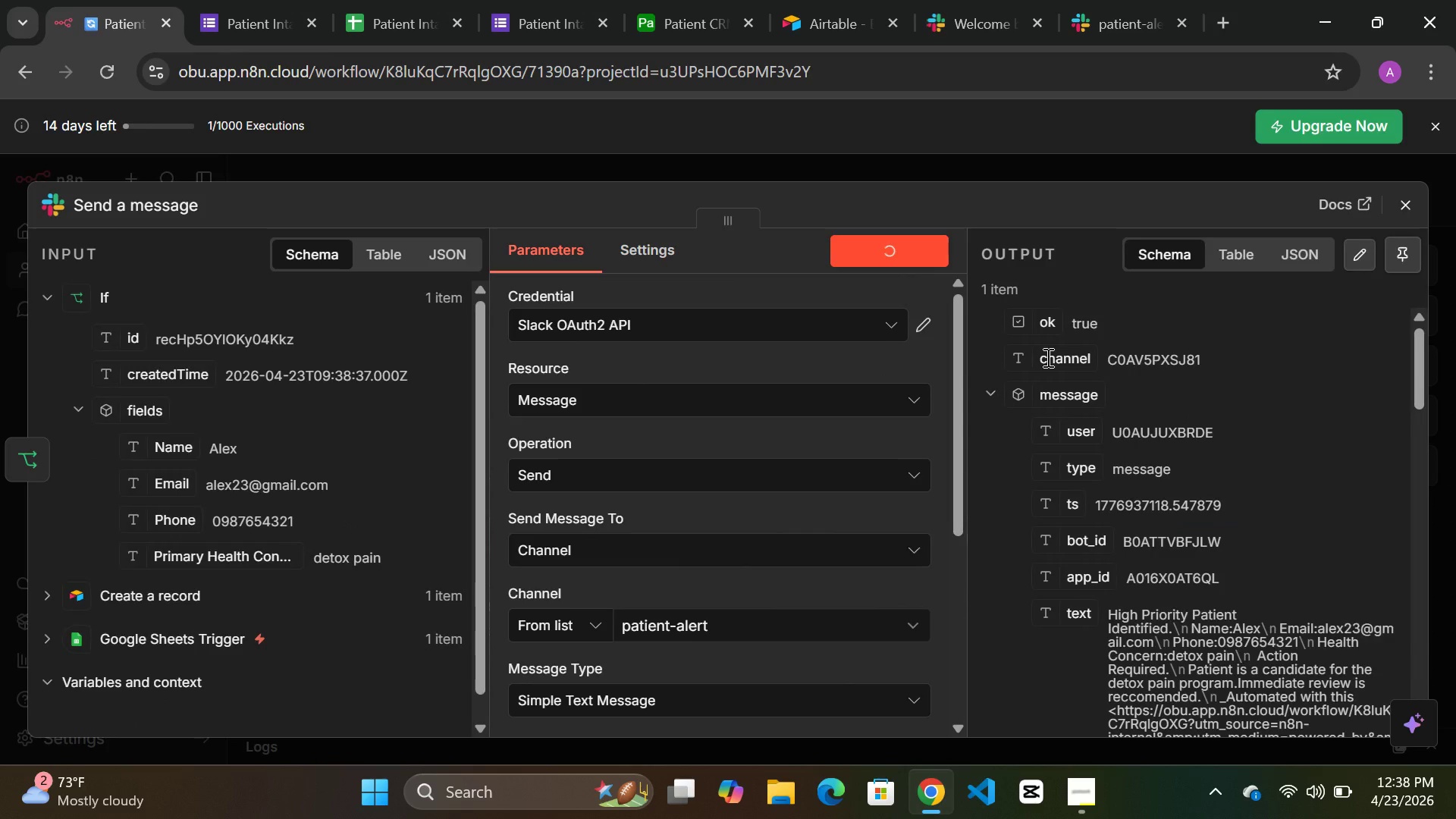 
wait(7.84)
 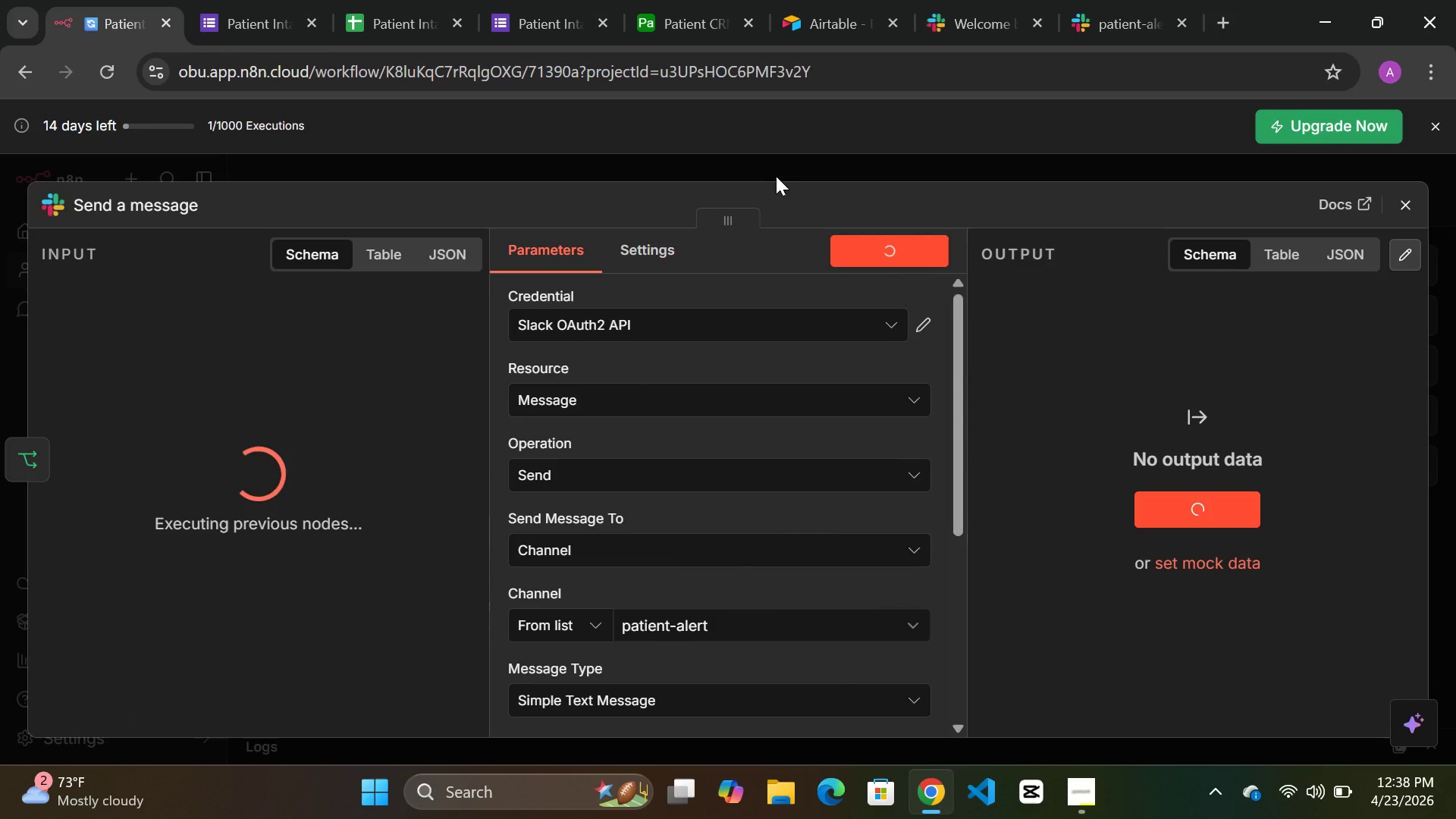 
left_click([1119, 26])
 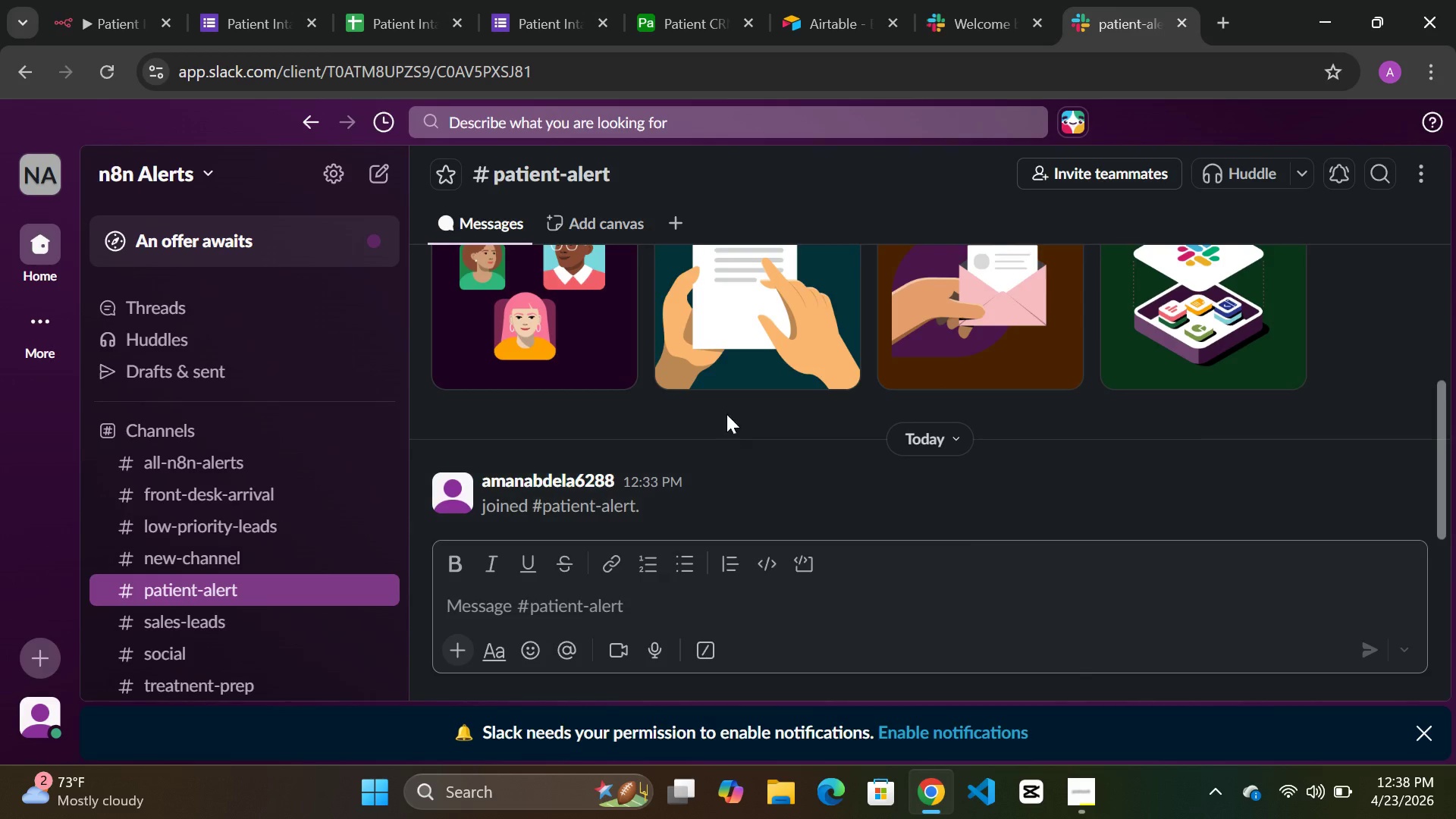 
scroll: coordinate [726, 414], scroll_direction: down, amount: 13.0
 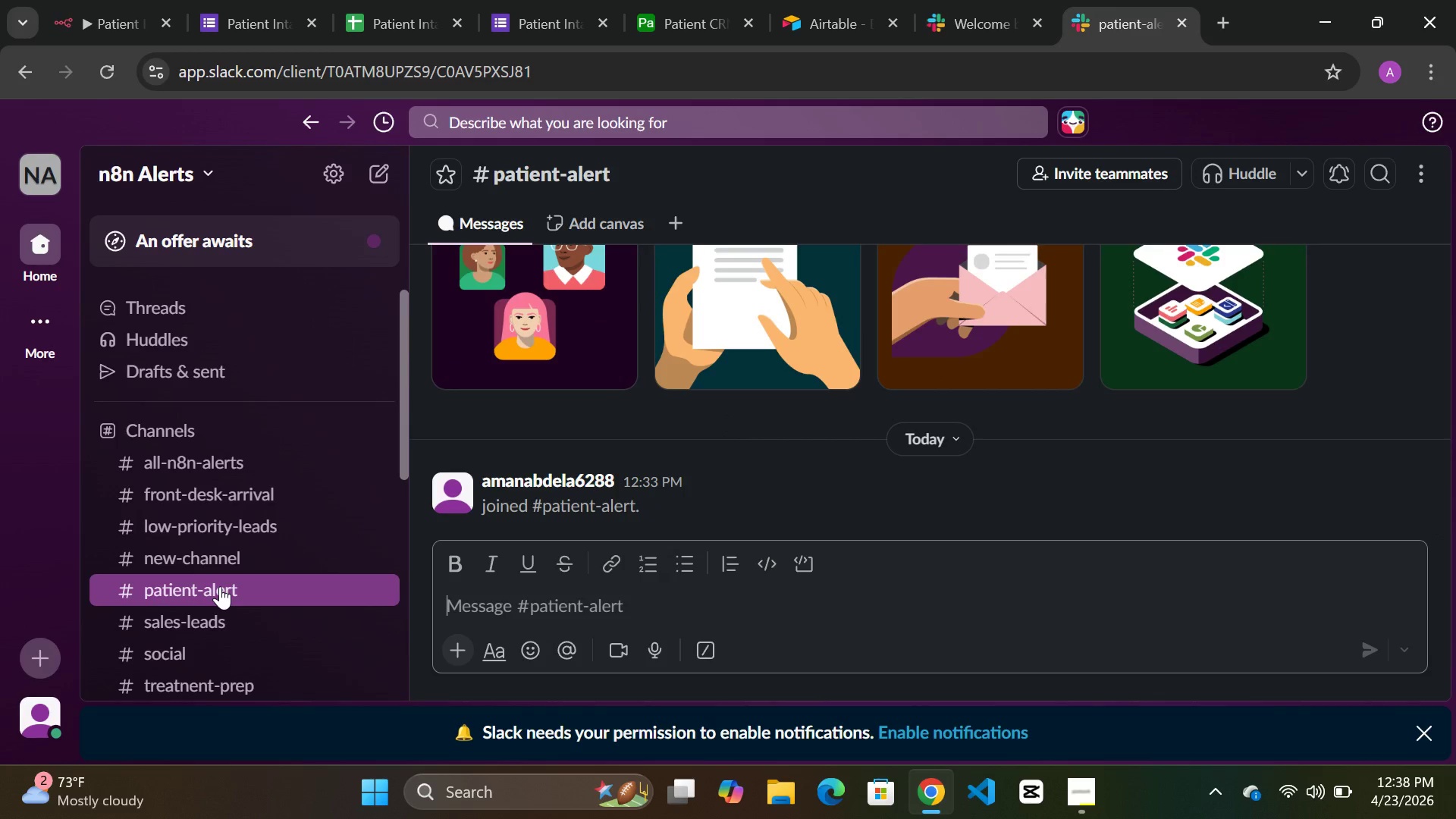 
double_click([227, 585])
 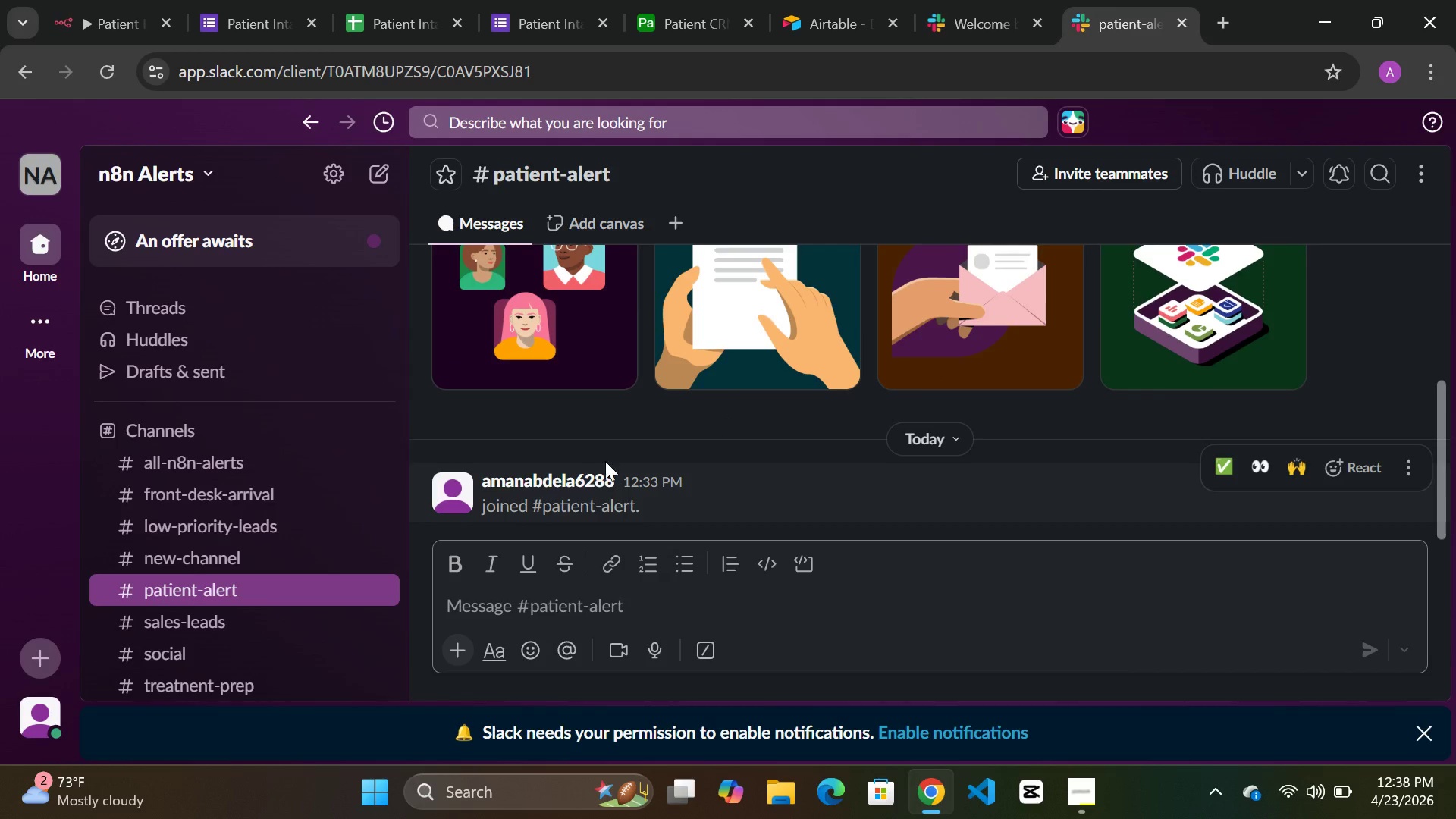 
scroll: coordinate [714, 463], scroll_direction: down, amount: 15.0
 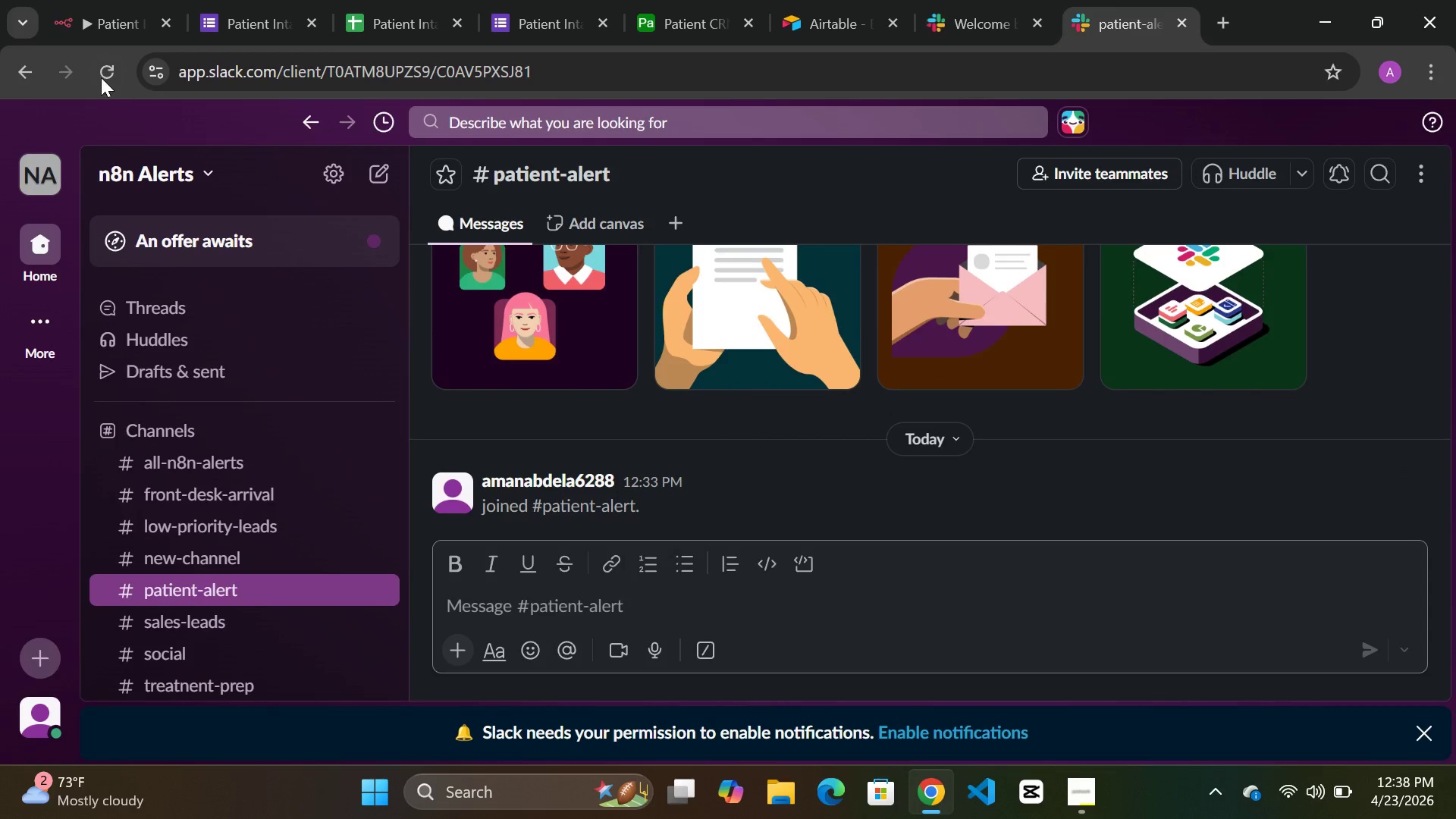 
left_click([100, 75])
 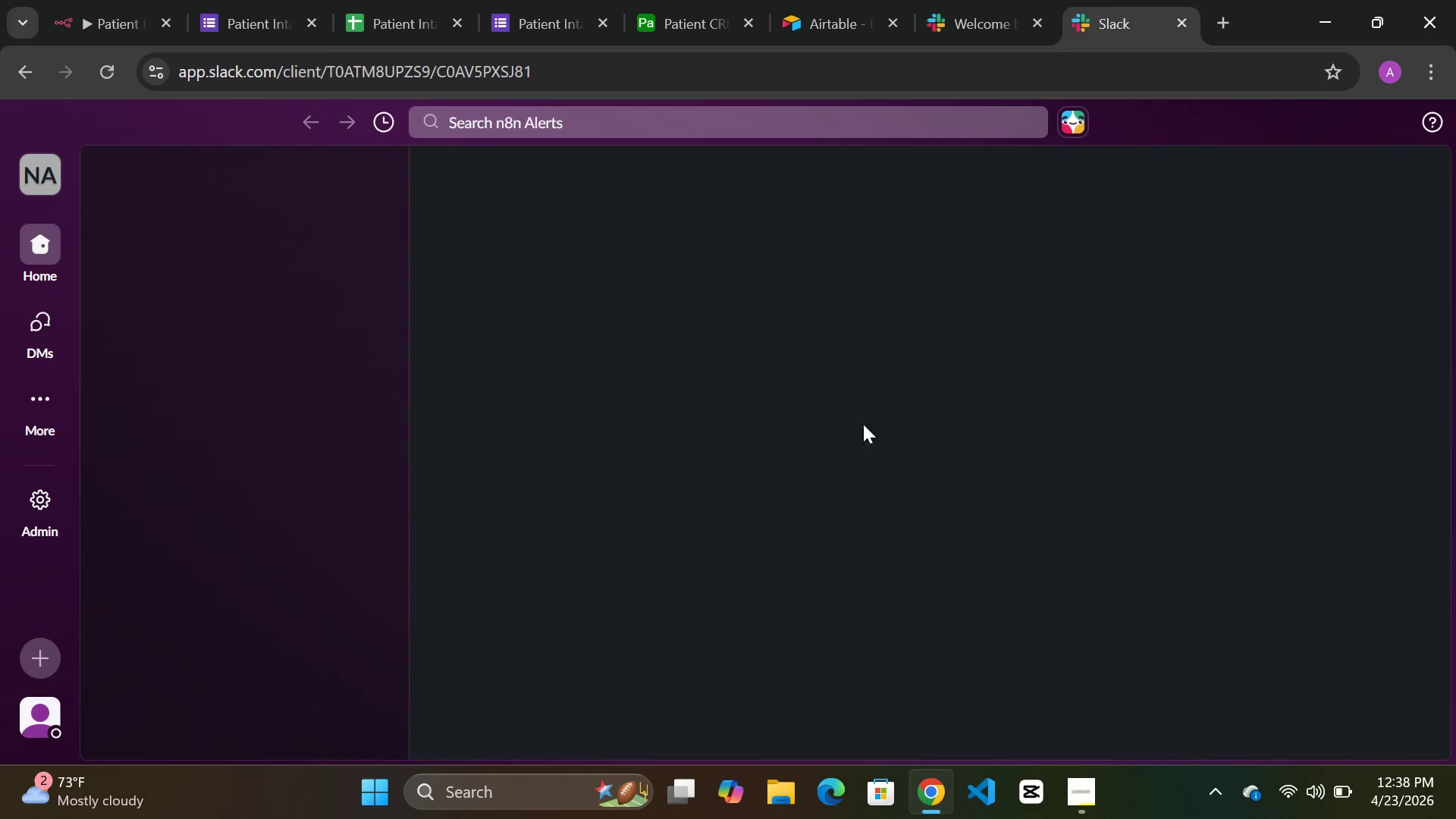 
wait(7.39)
 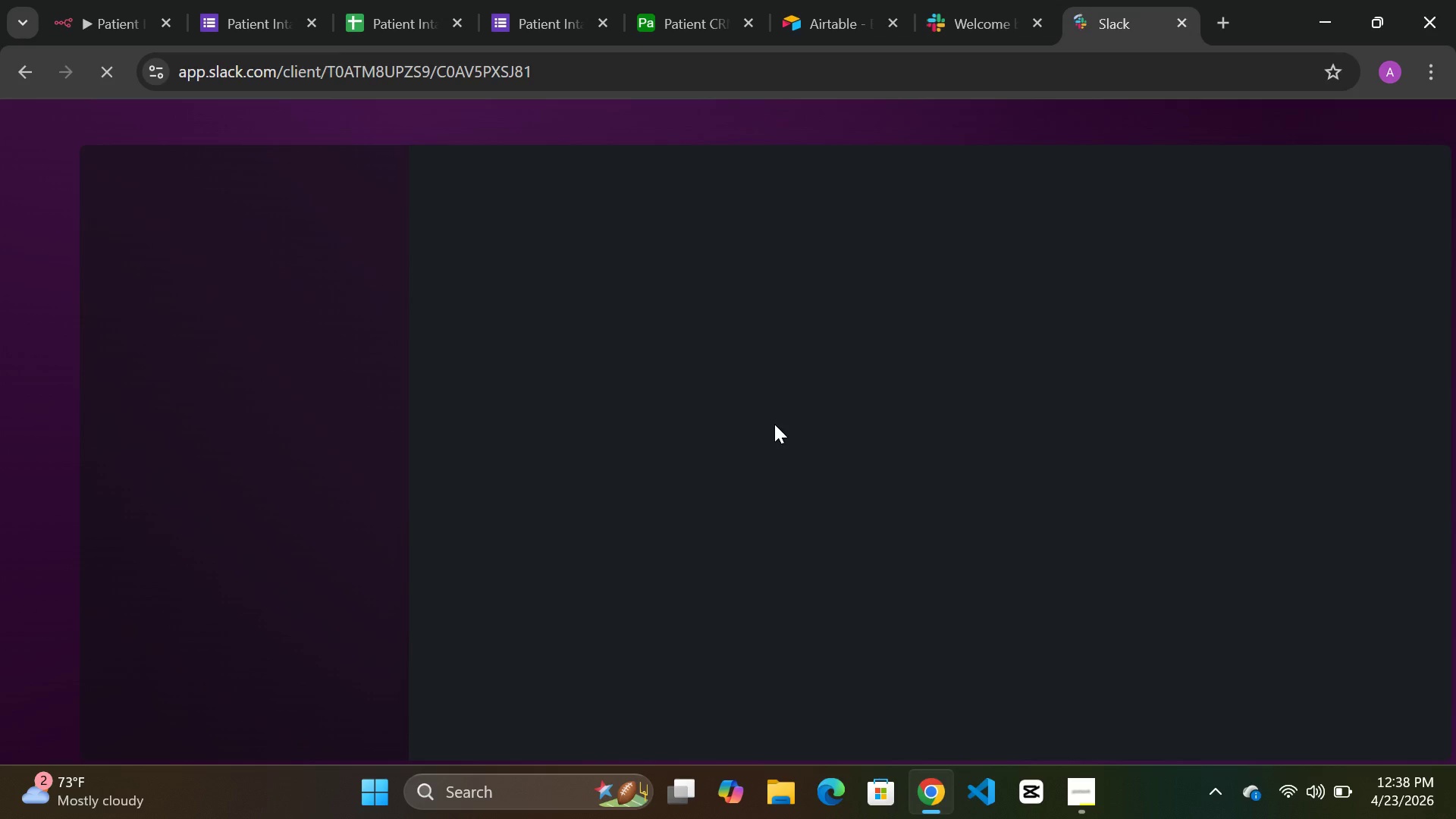 
scroll: coordinate [687, 398], scroll_direction: down, amount: 24.0
 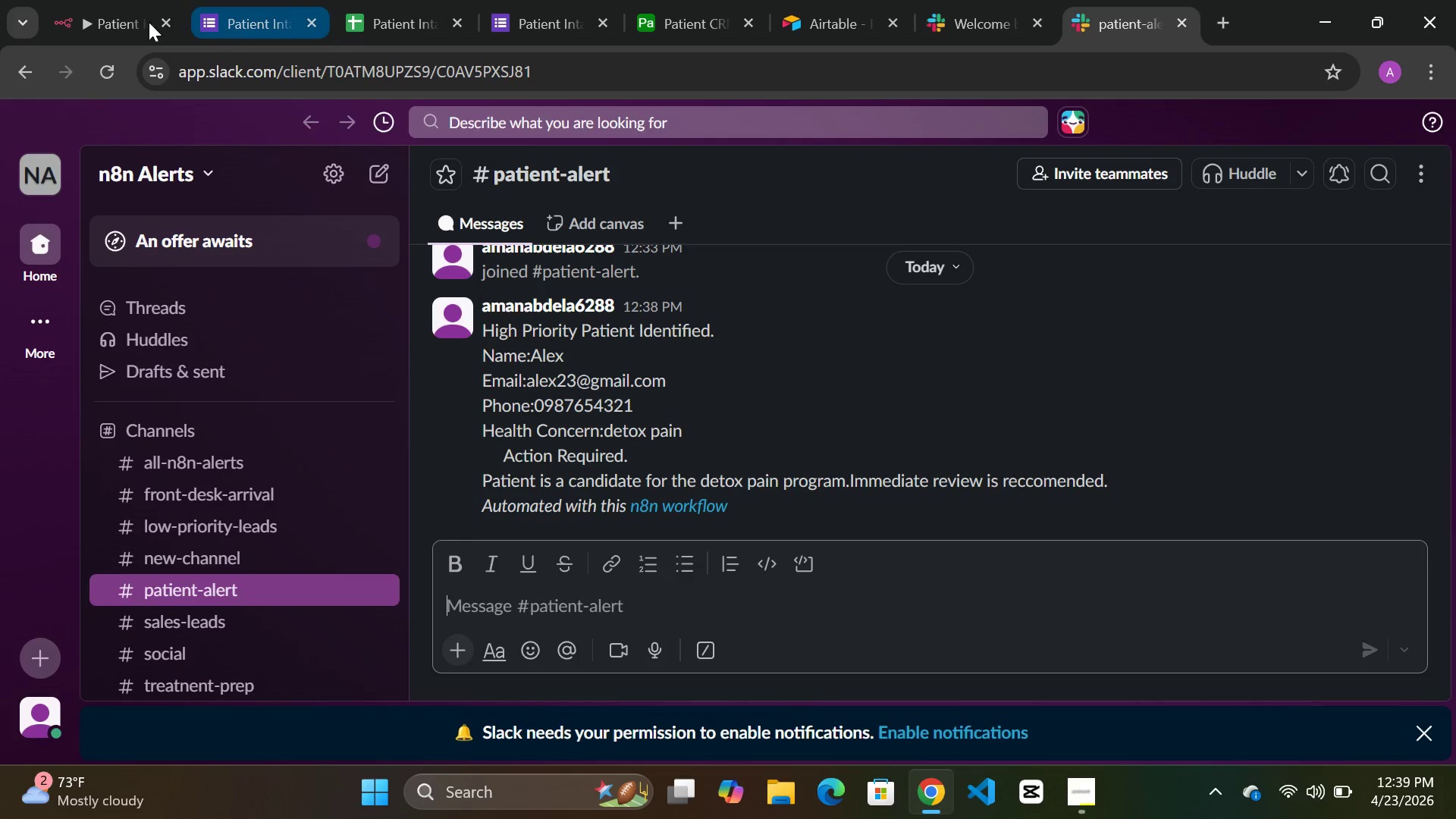 
left_click([120, 24])
 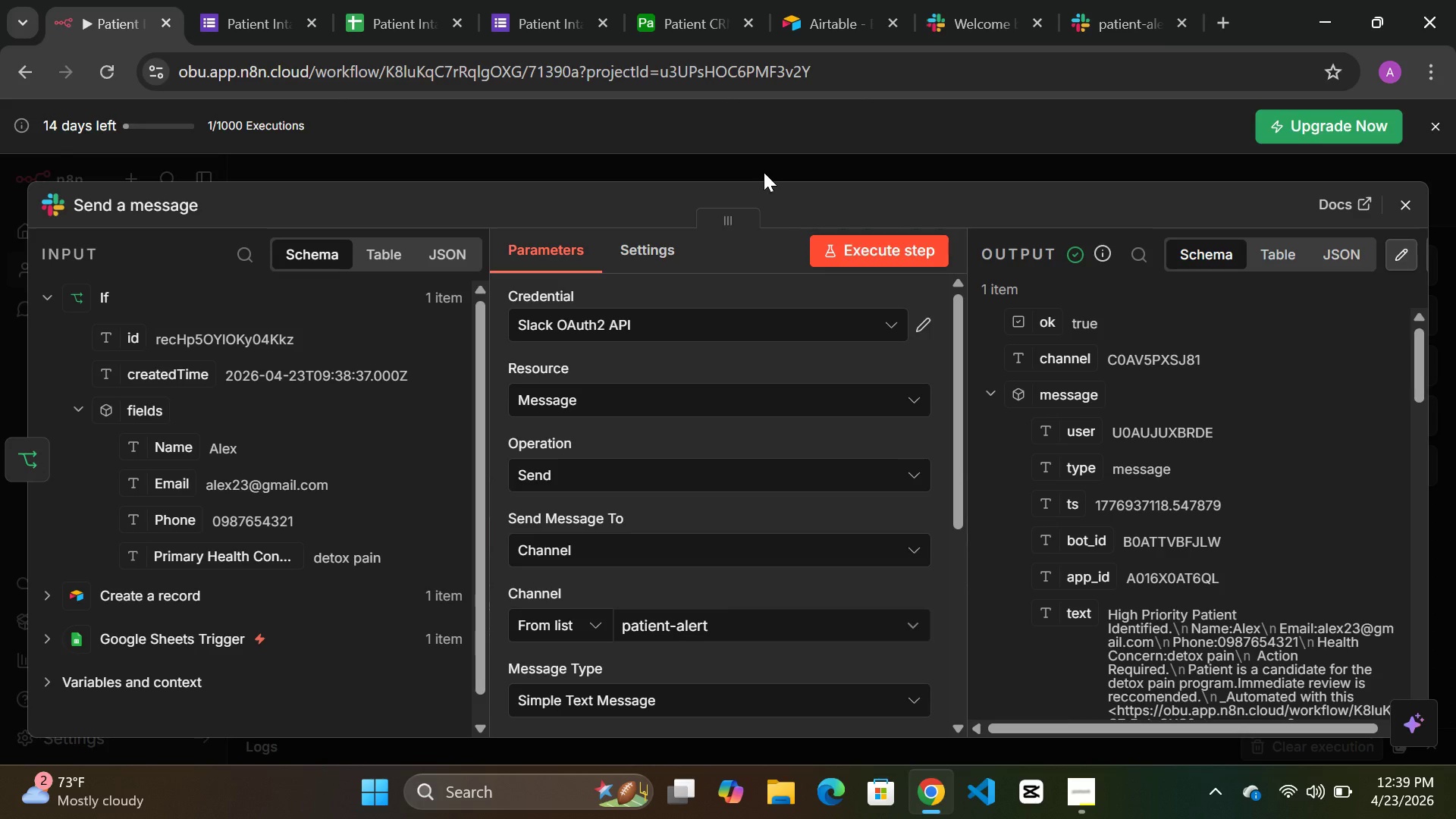 
left_click([774, 159])
 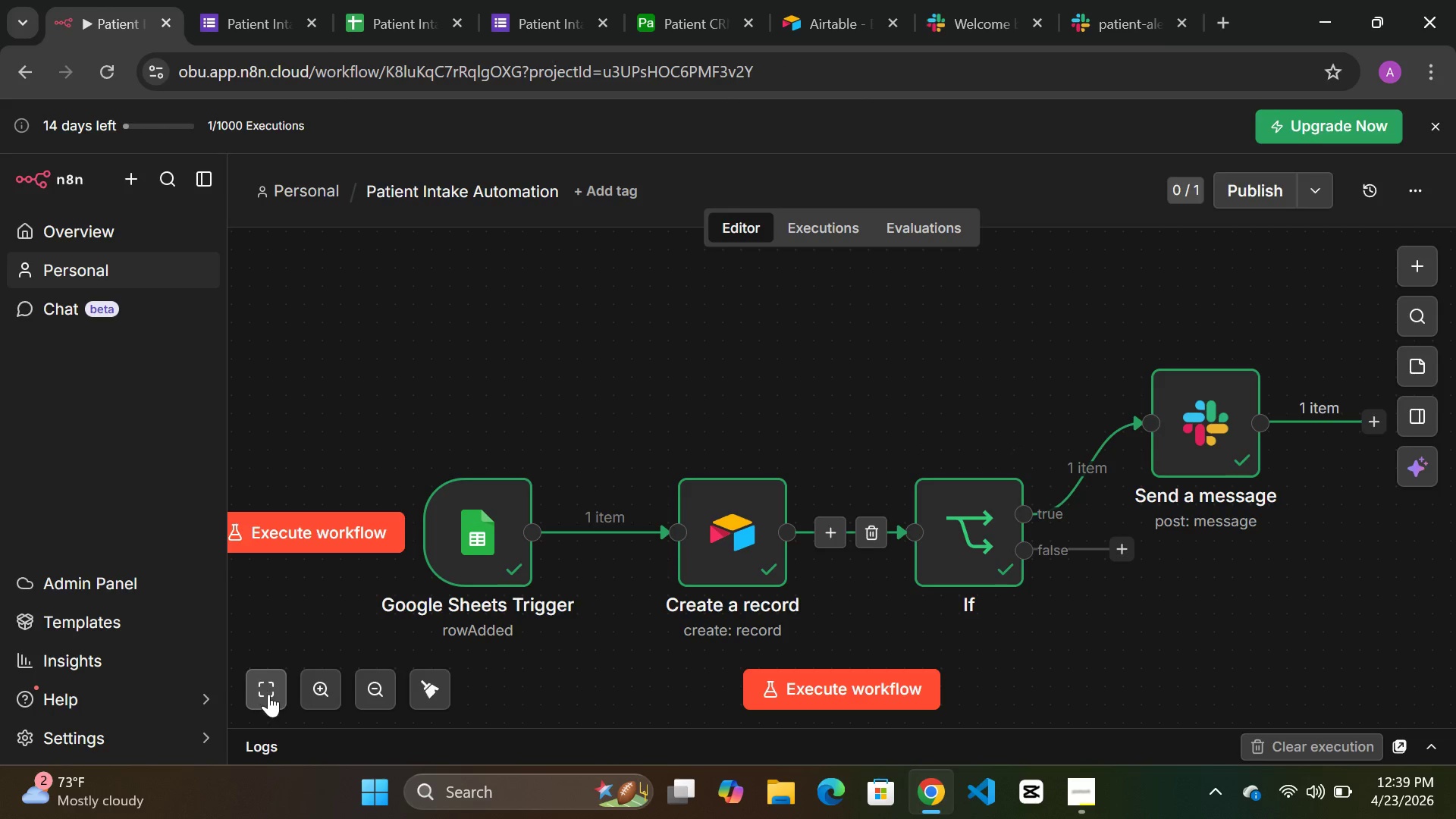 
double_click([369, 687])
 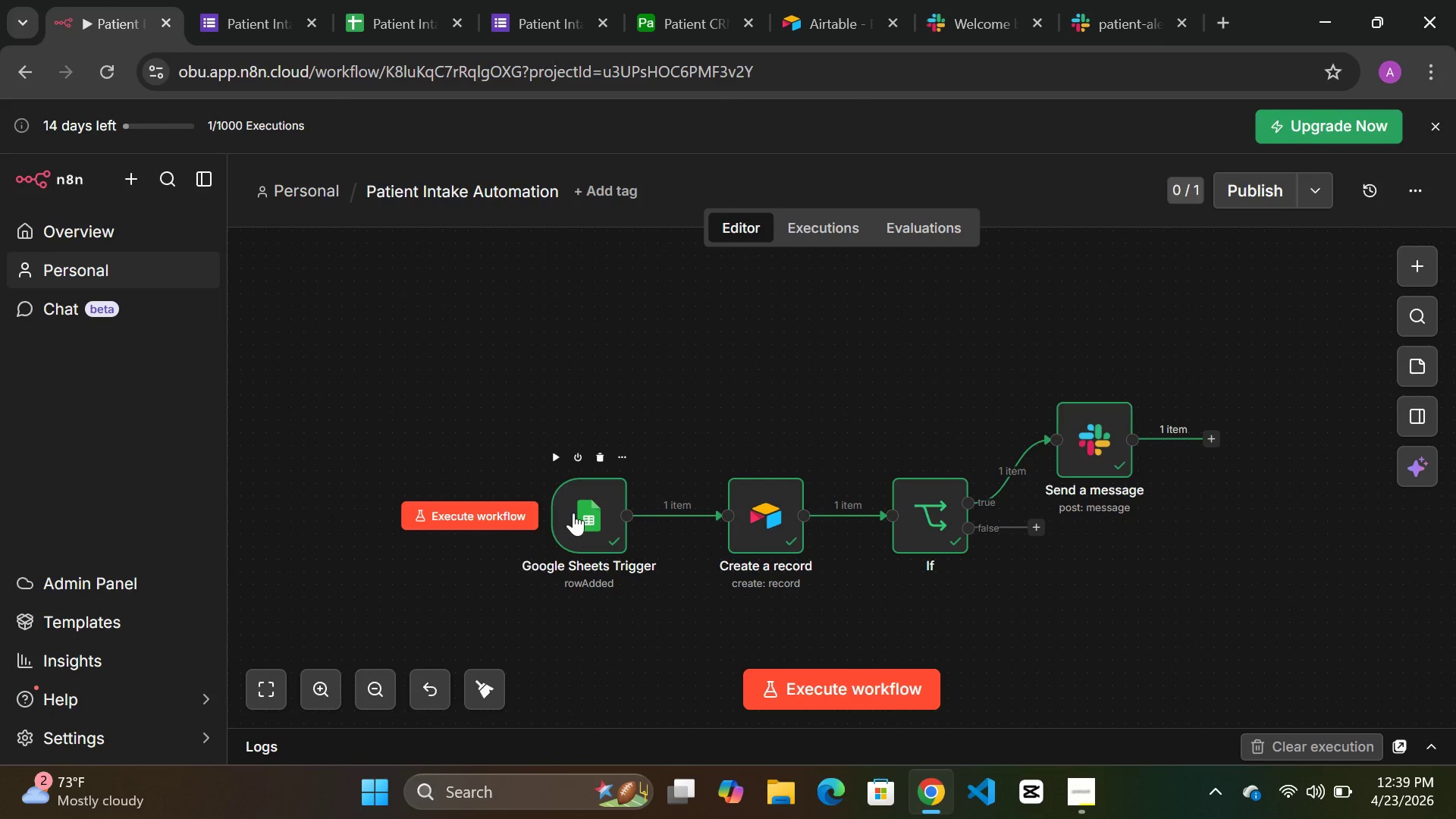 
left_click_drag(start_coordinate=[587, 510], to_coordinate=[329, 527])
 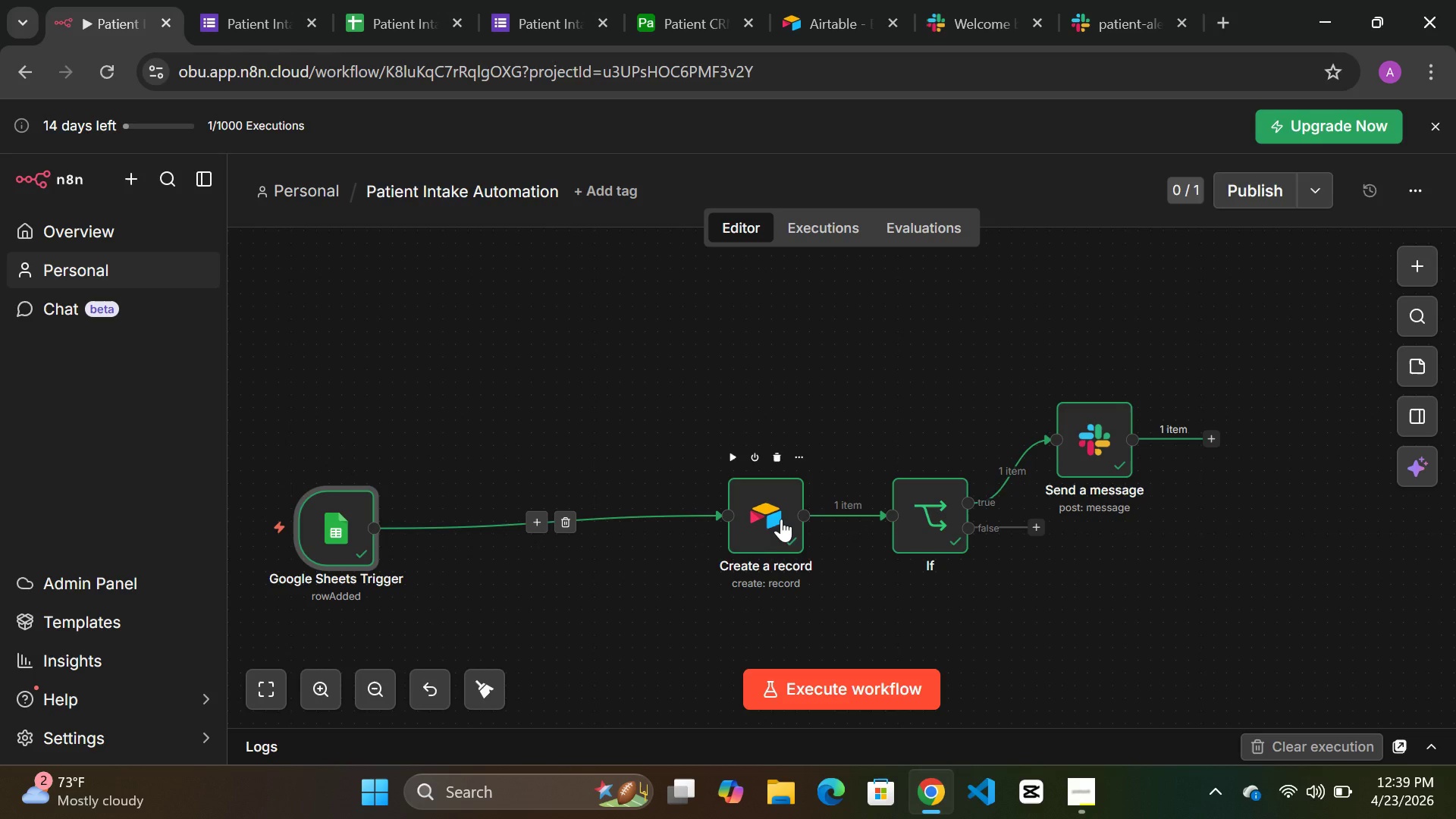 
left_click_drag(start_coordinate=[766, 516], to_coordinate=[526, 543])
 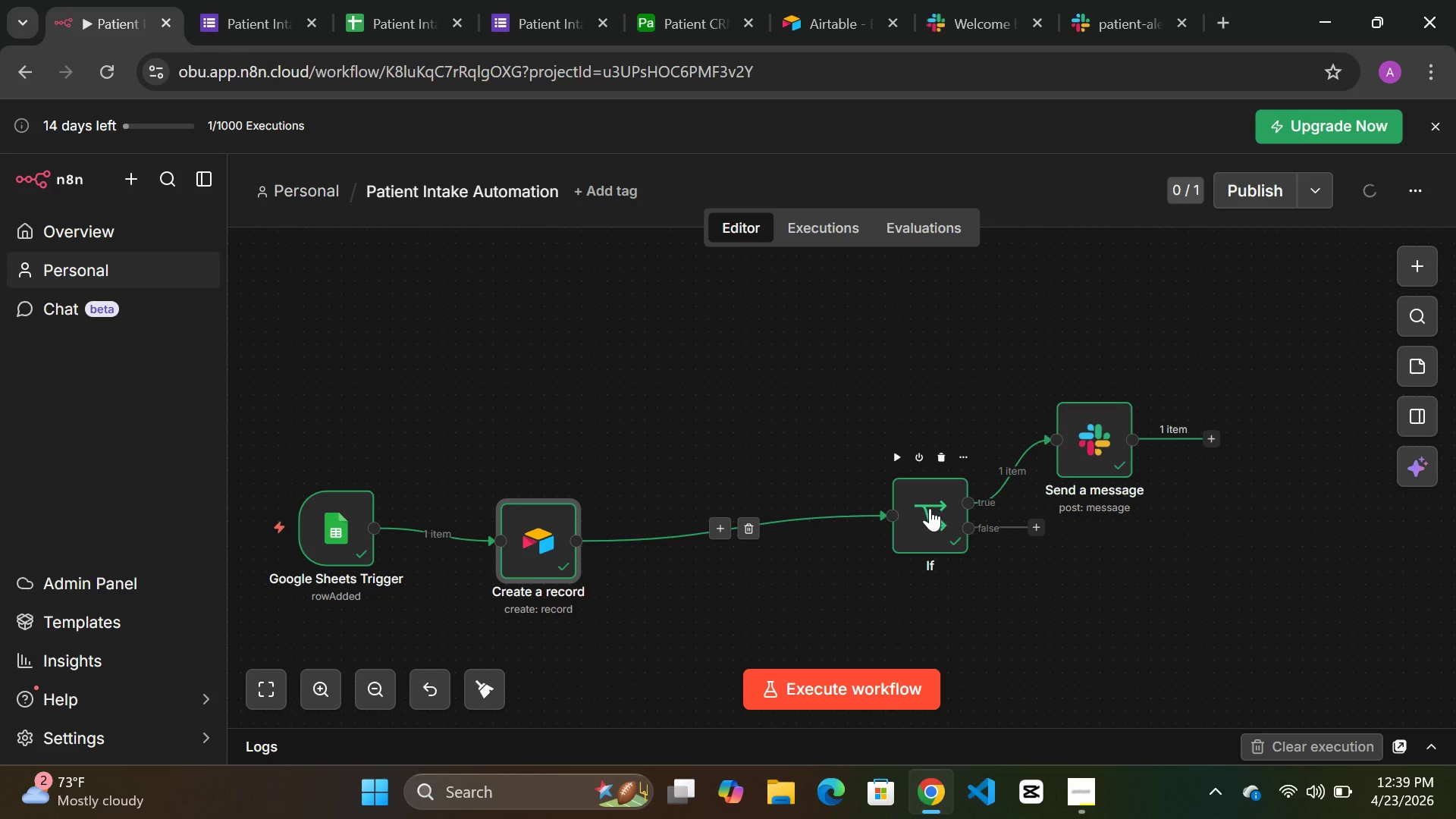 
left_click_drag(start_coordinate=[930, 508], to_coordinate=[696, 532])
 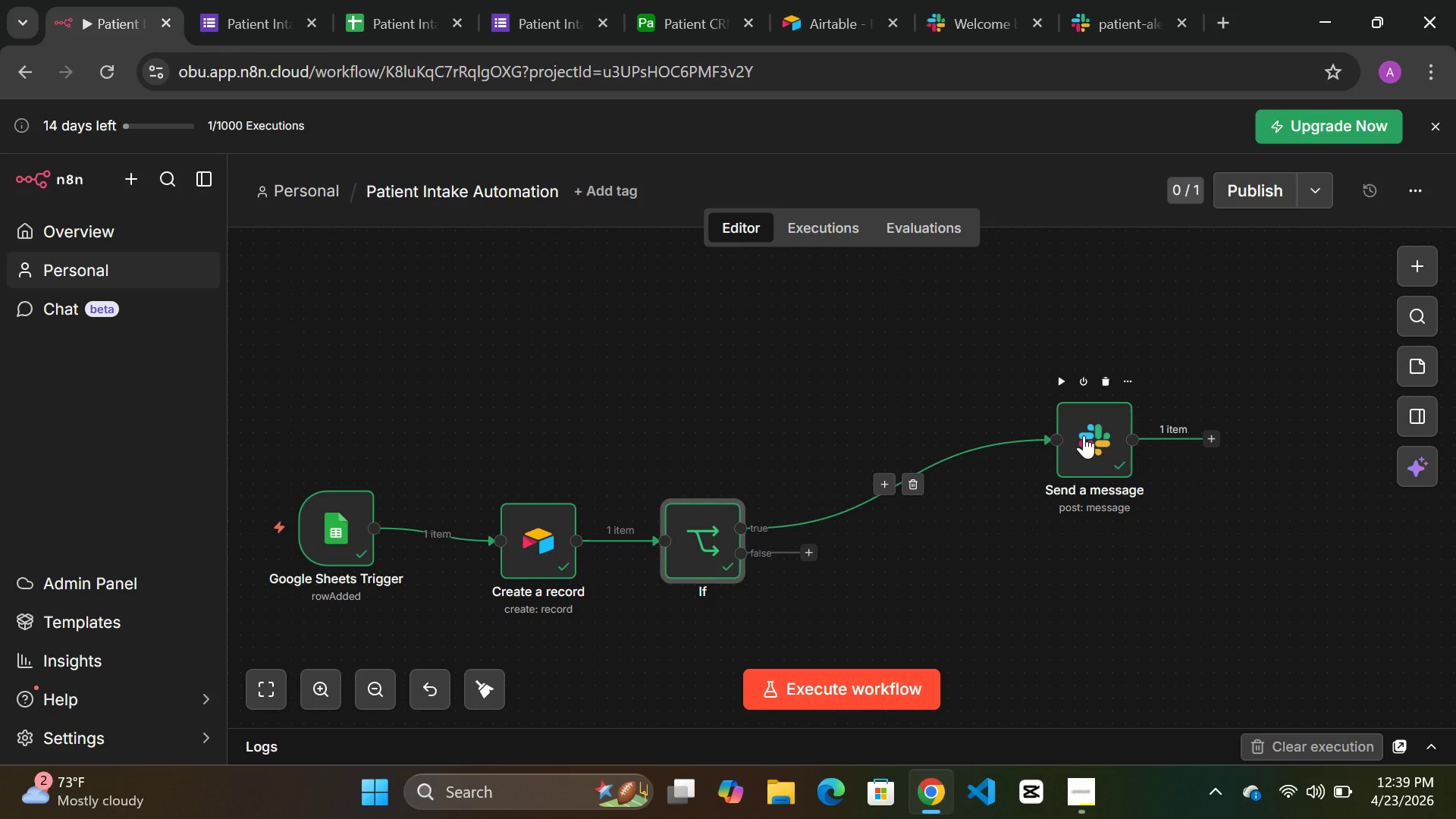 
left_click_drag(start_coordinate=[1084, 435], to_coordinate=[874, 451])
 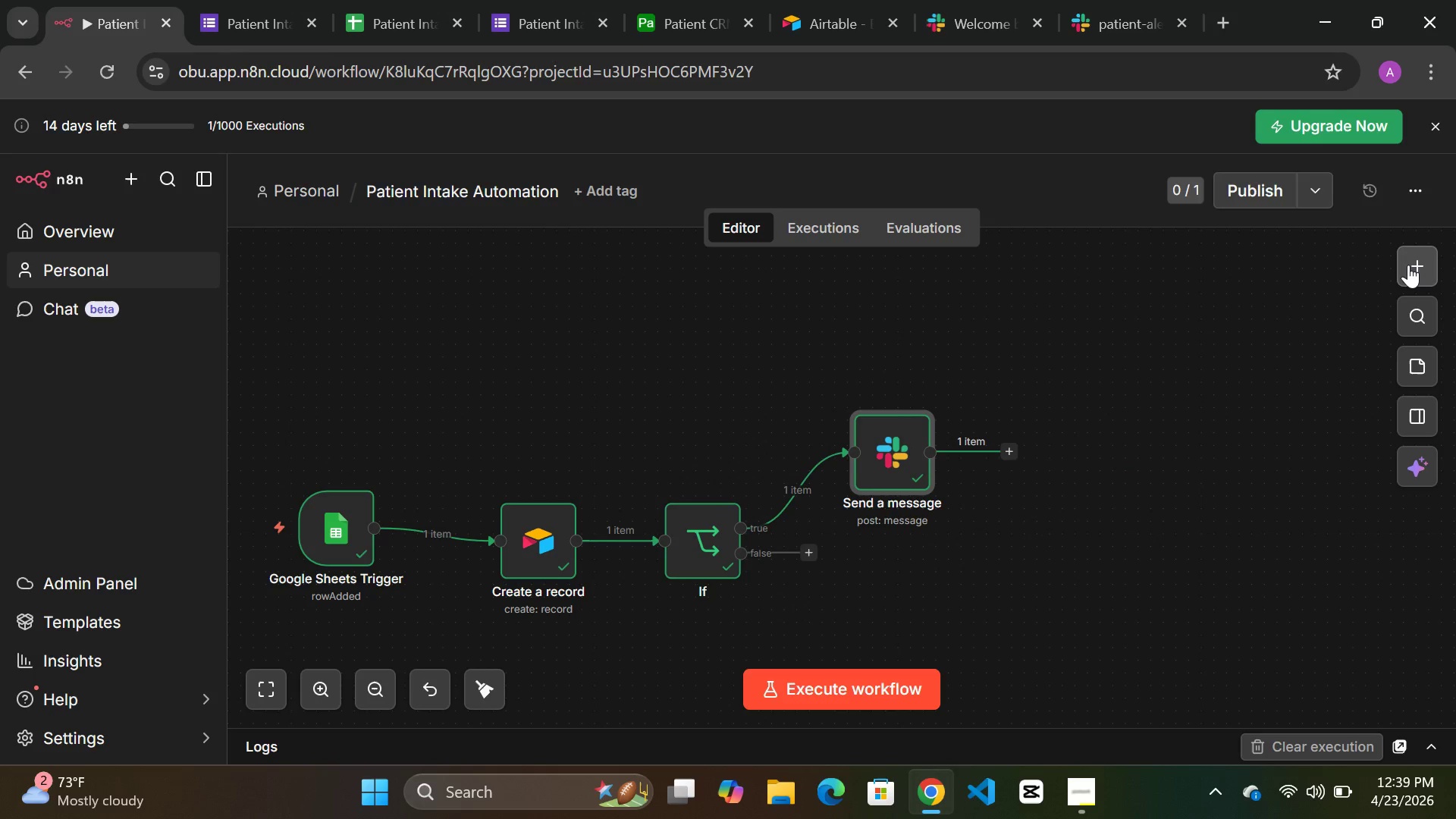 
left_click([1408, 265])
 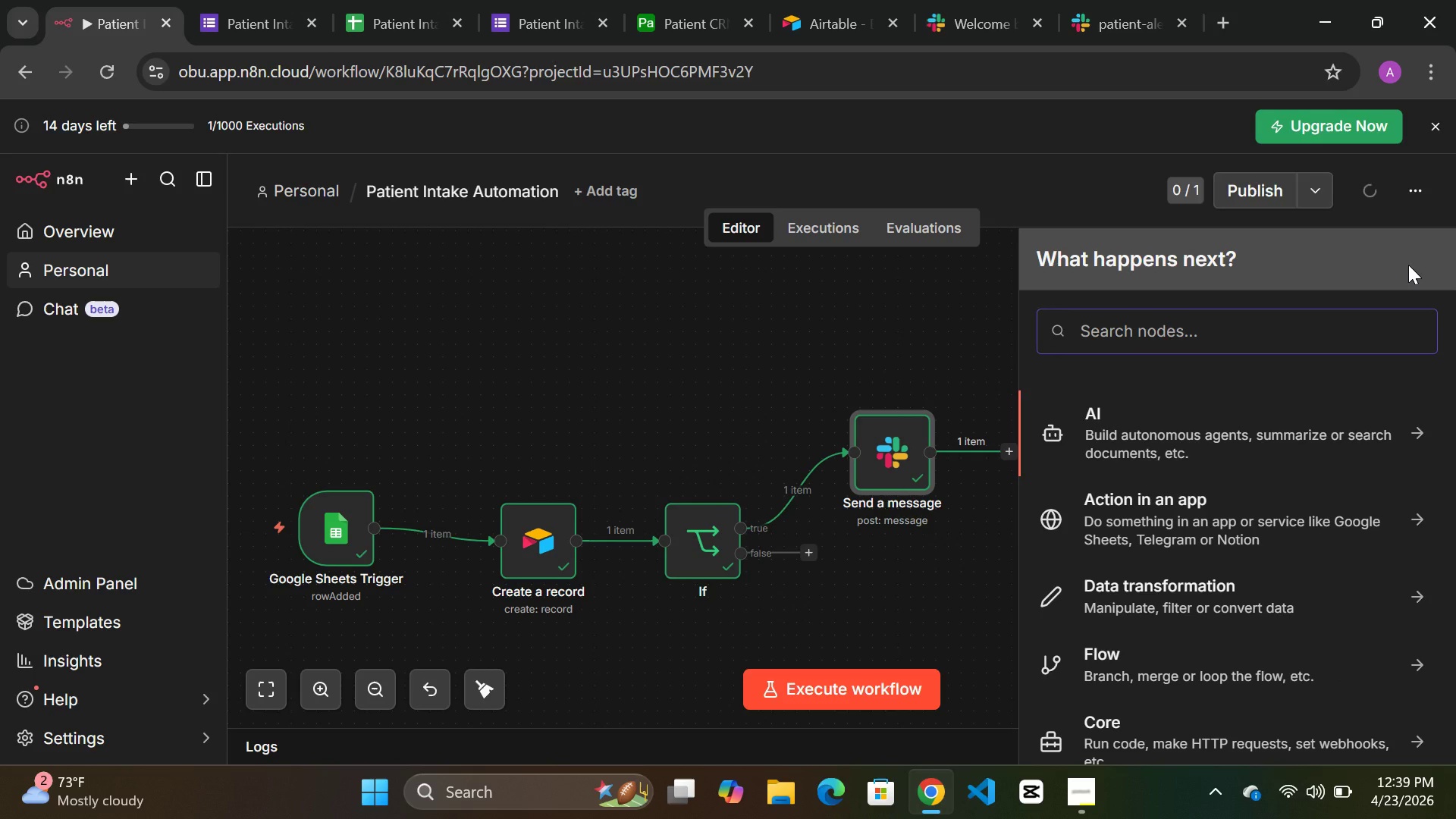 
type(r)
key(Backspace)
type(er)
 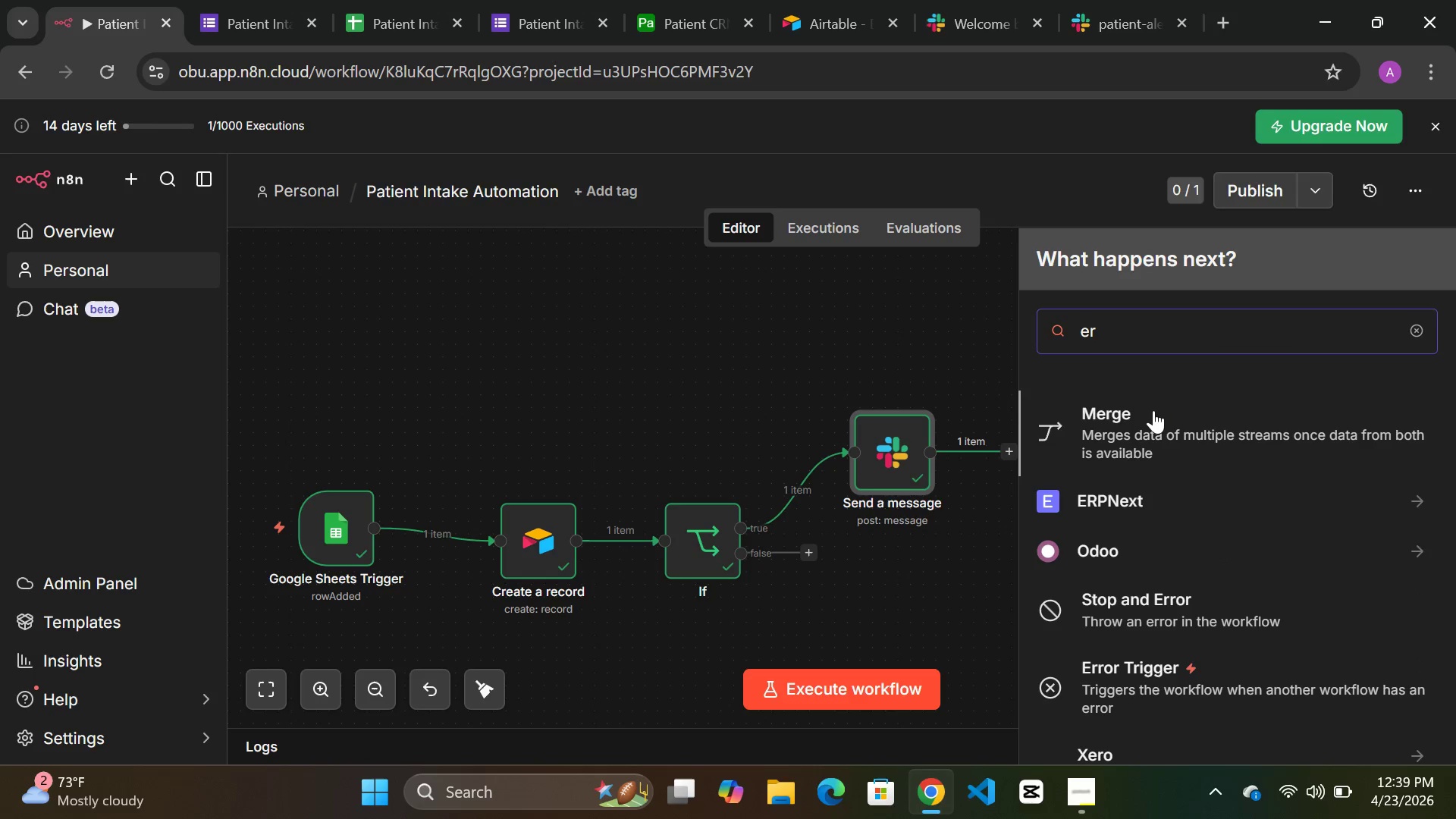 
key(R)
 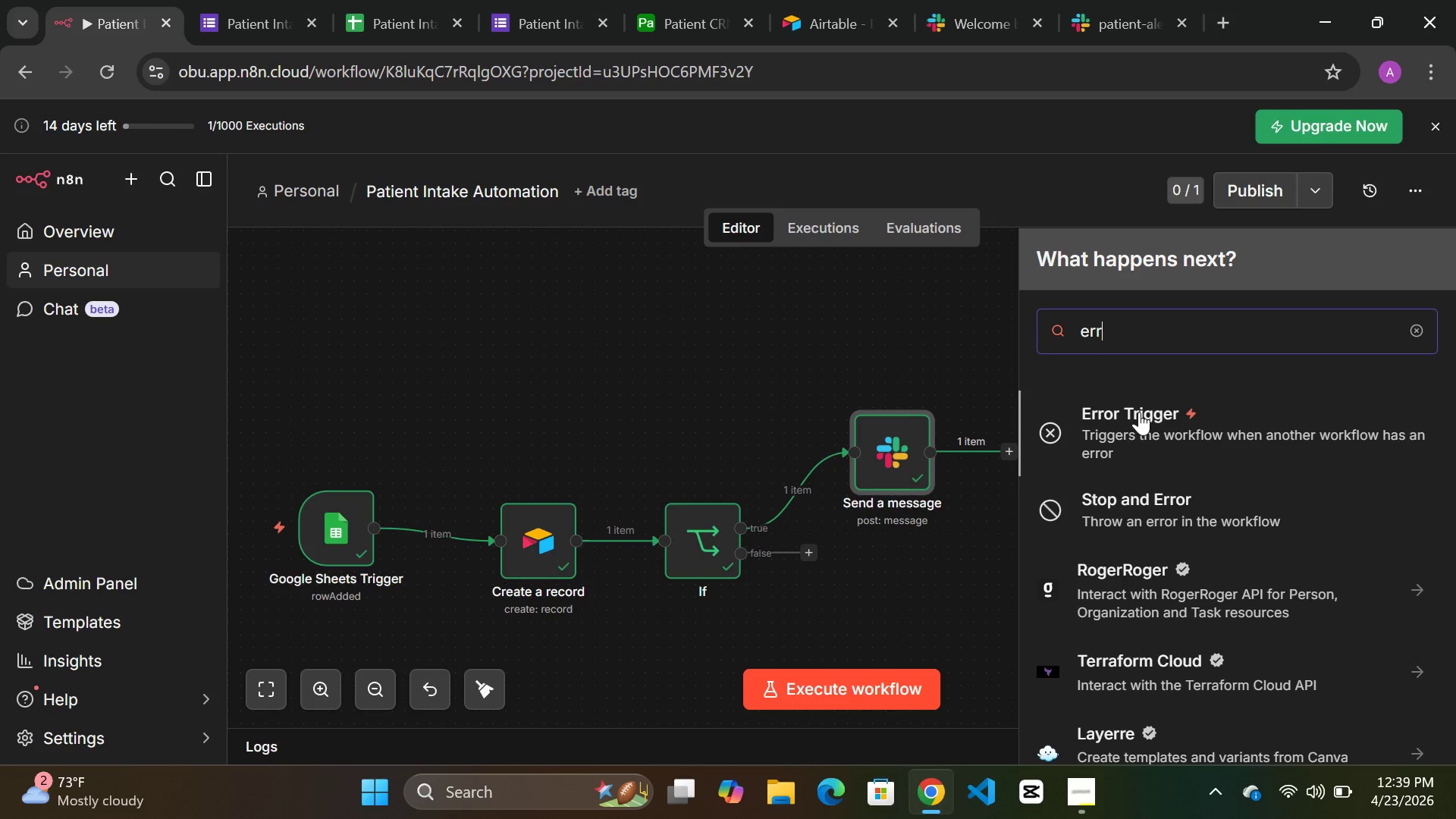 
left_click([1144, 423])
 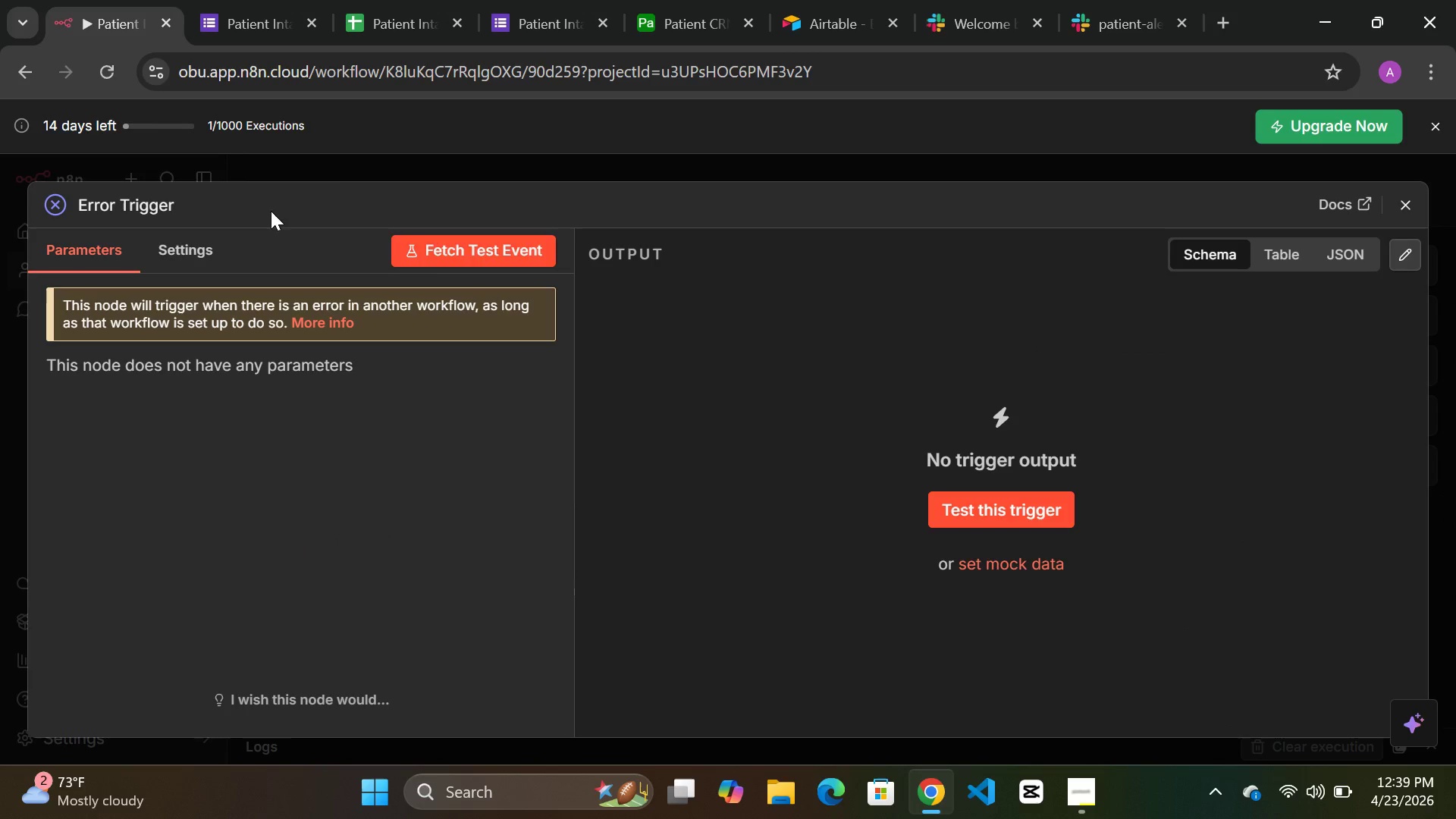 
left_click([481, 250])
 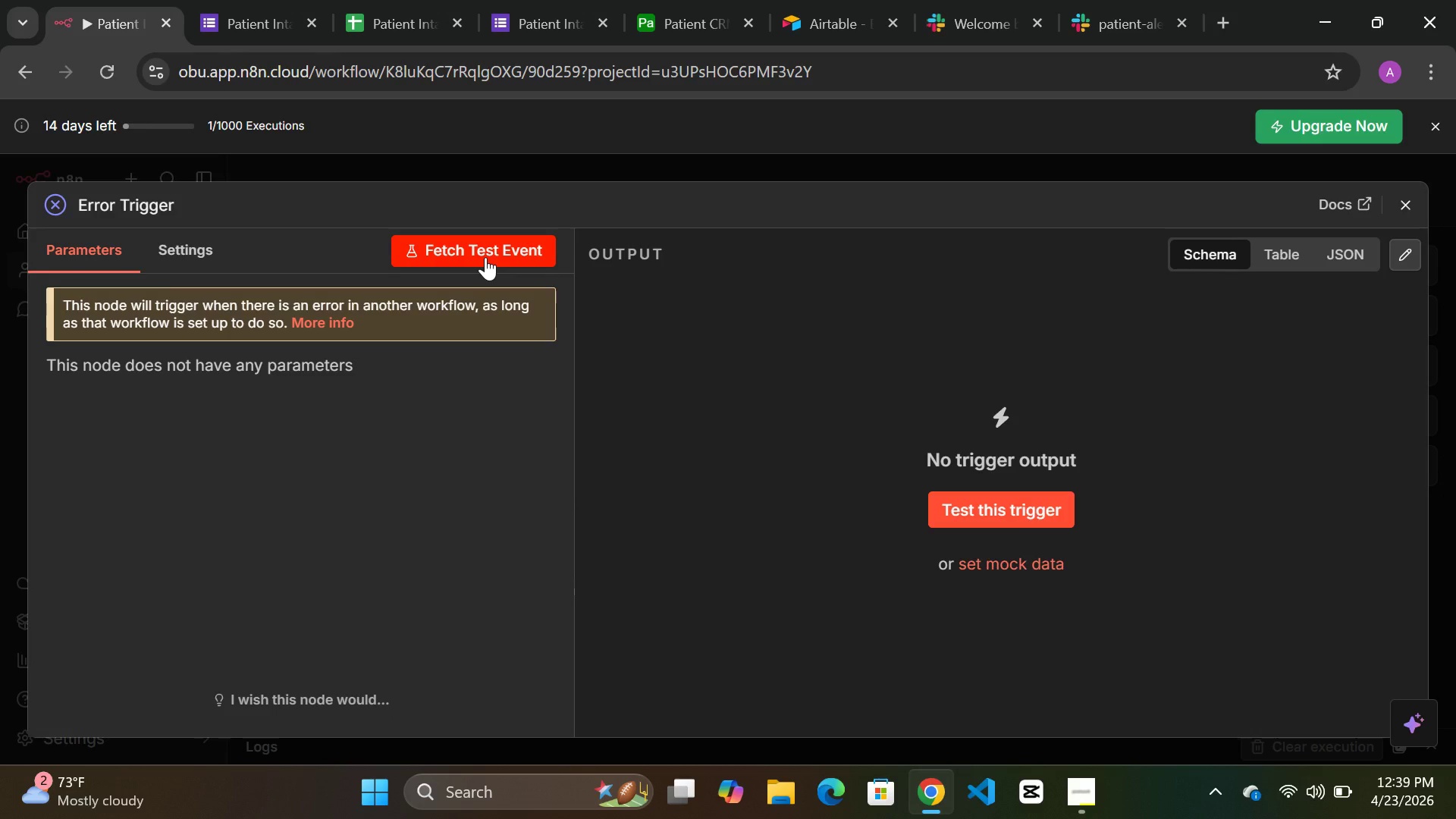 
left_click([485, 257])
 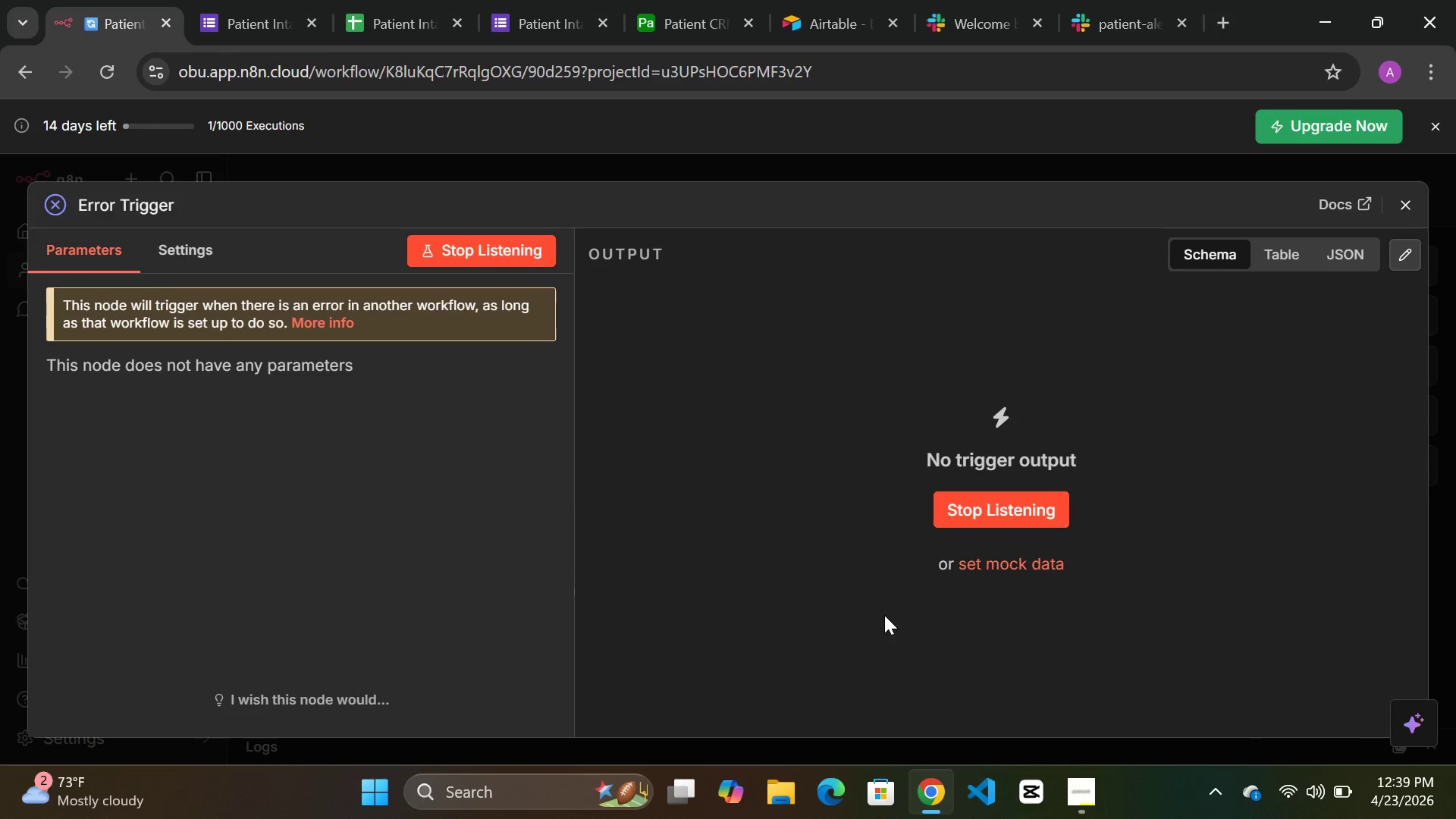 
left_click([1094, 795])